 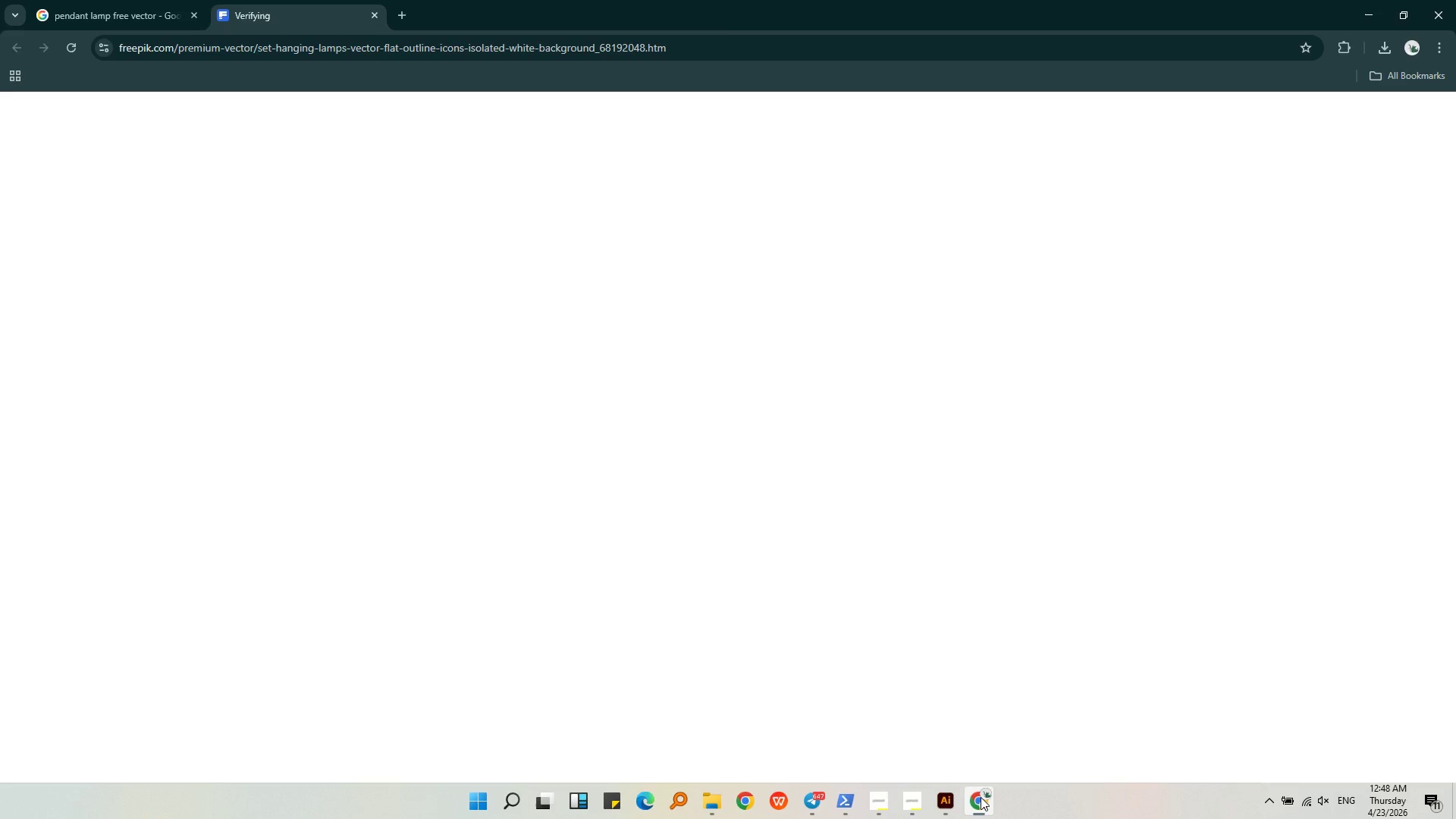 
left_click([69, 46])
 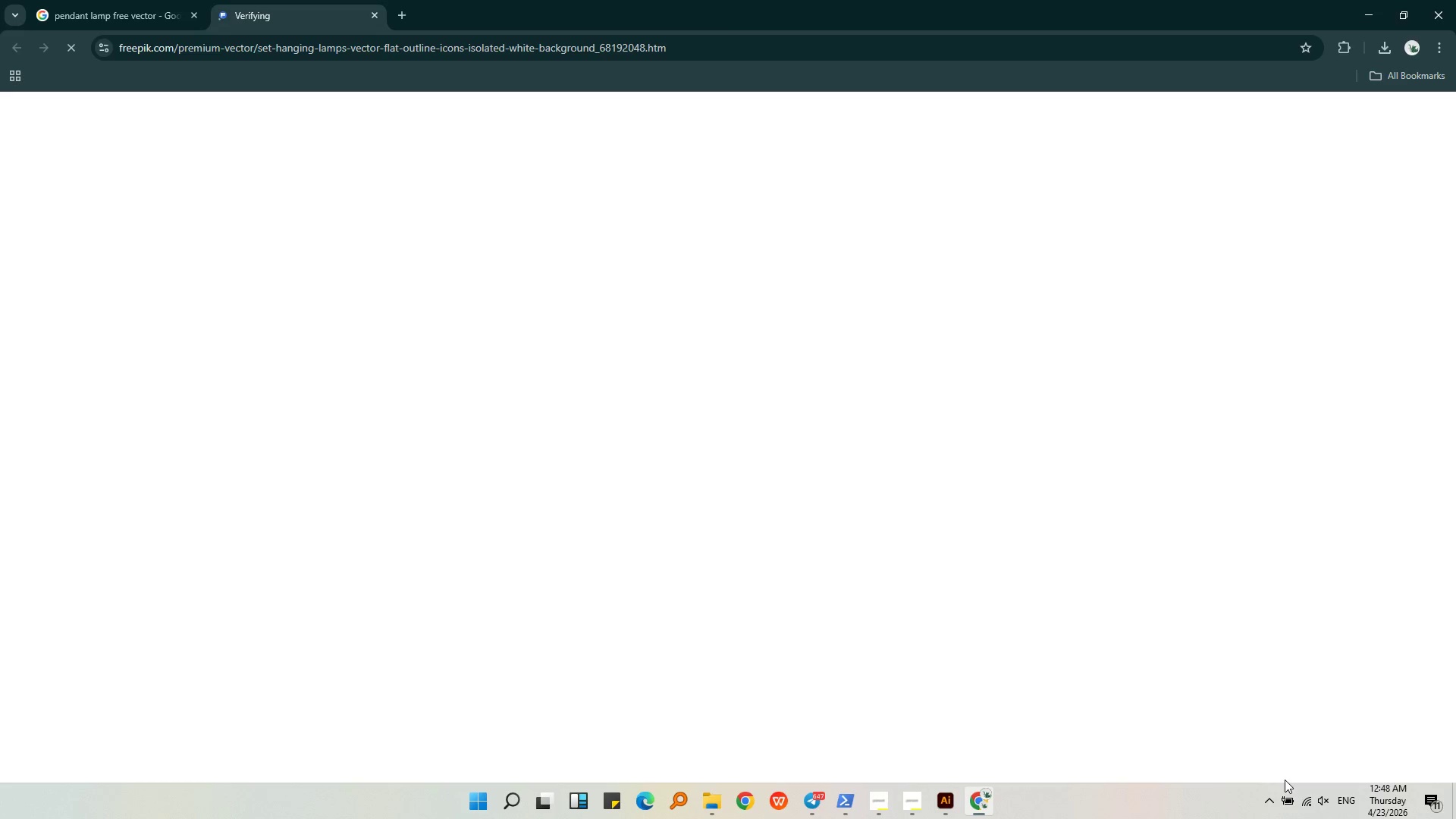 
wait(46.44)
 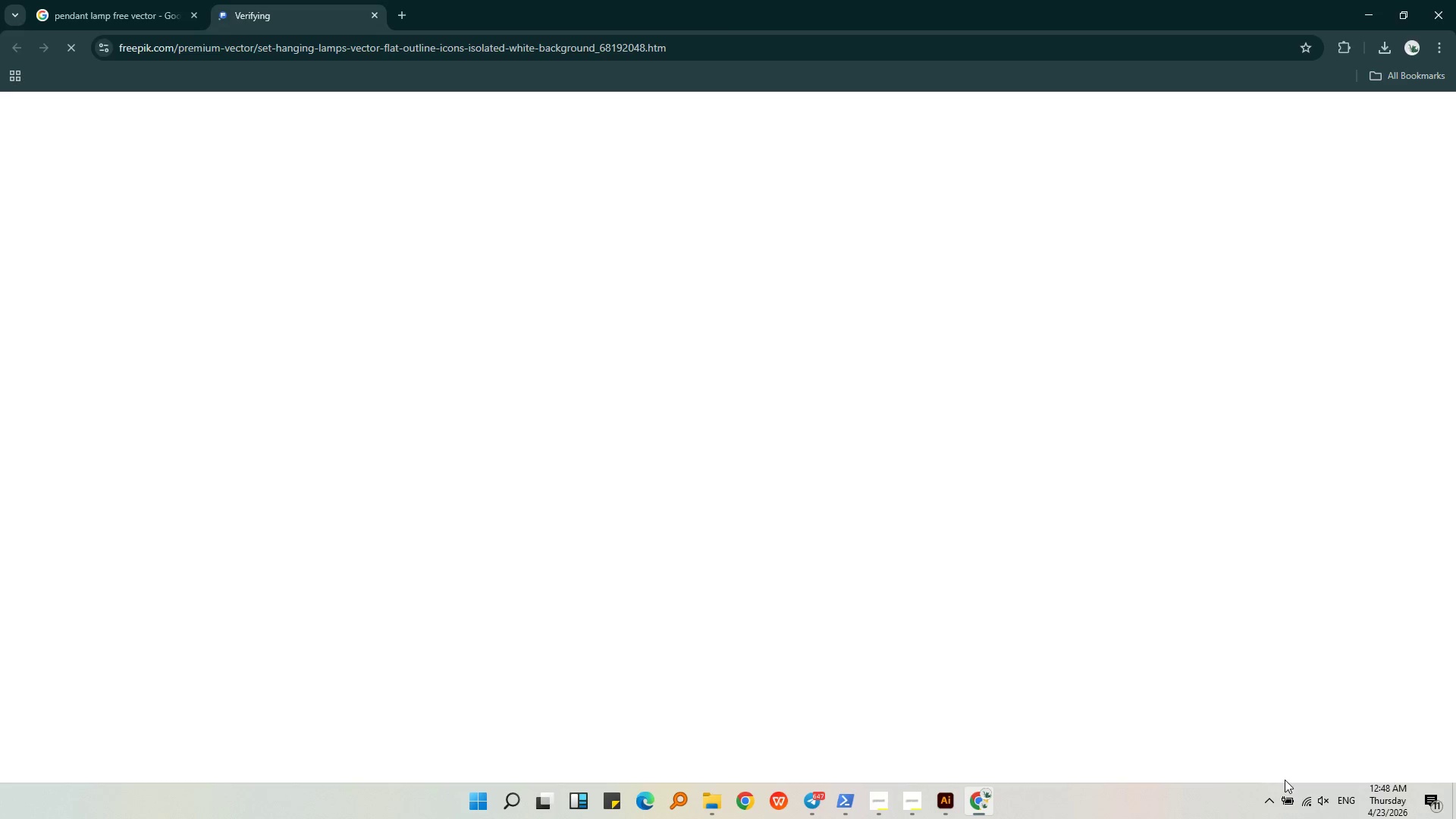 
left_click([121, 47])
 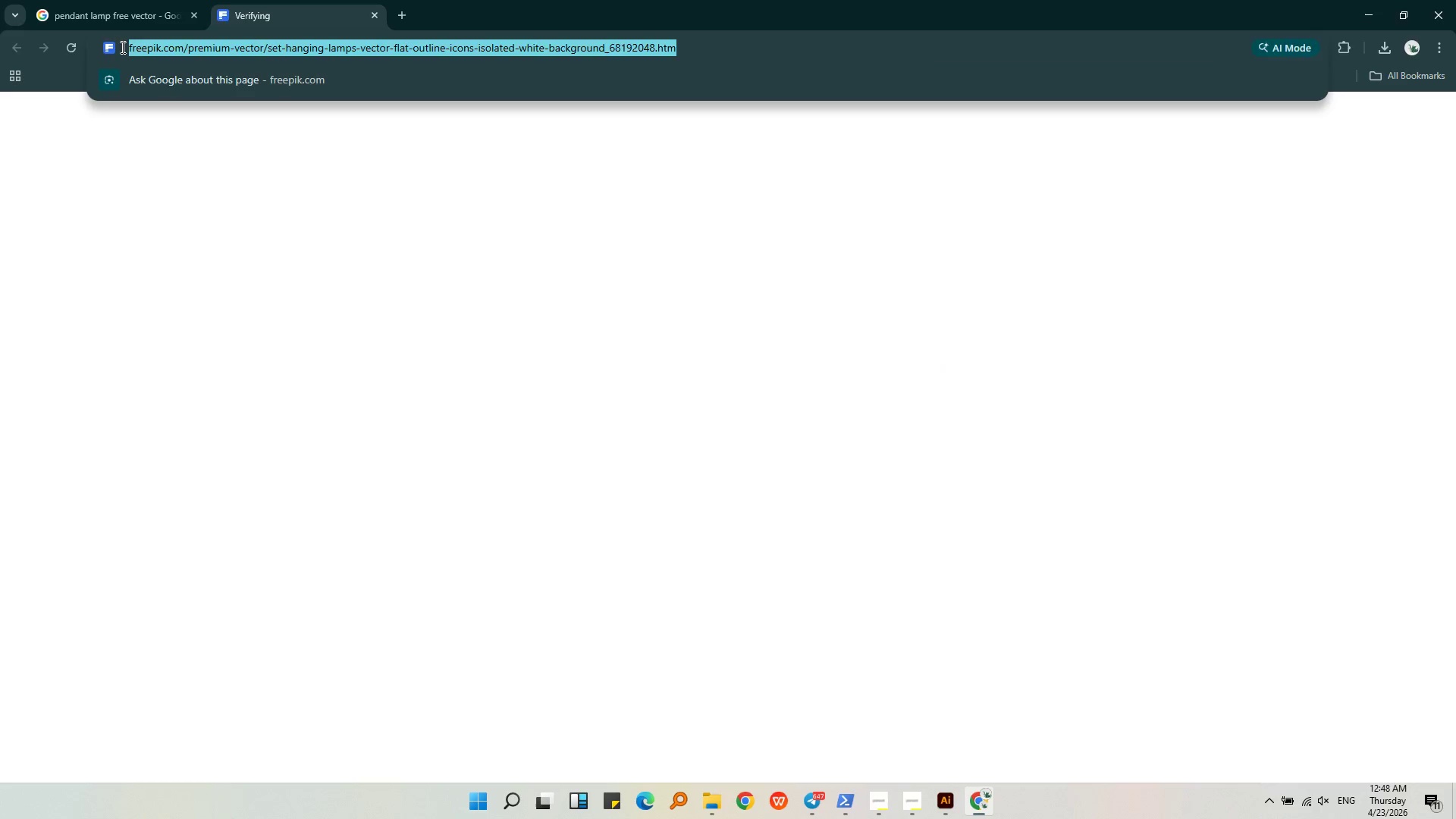 
key(NumpadEnter)
 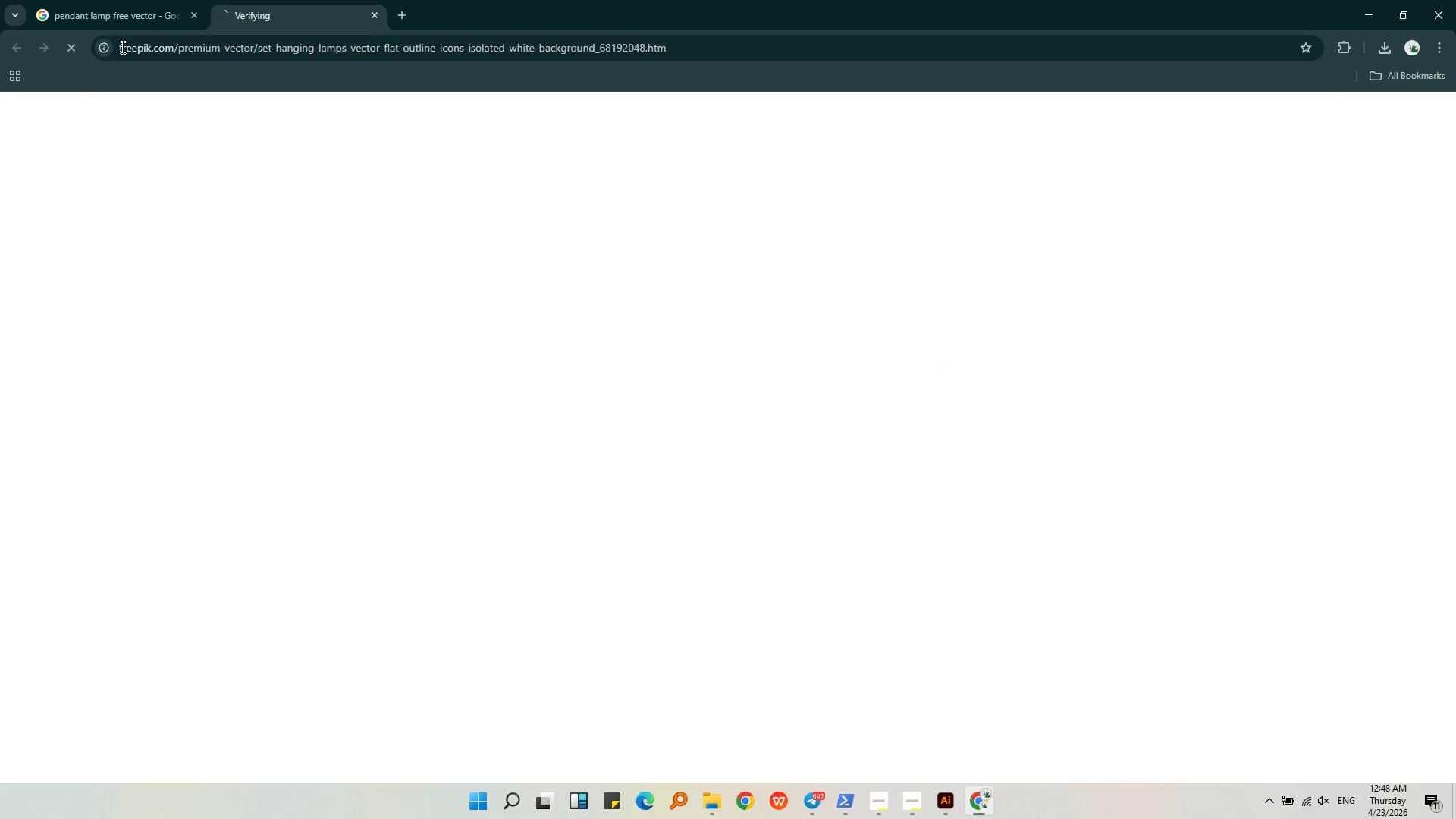 
key(NumpadEnter)
 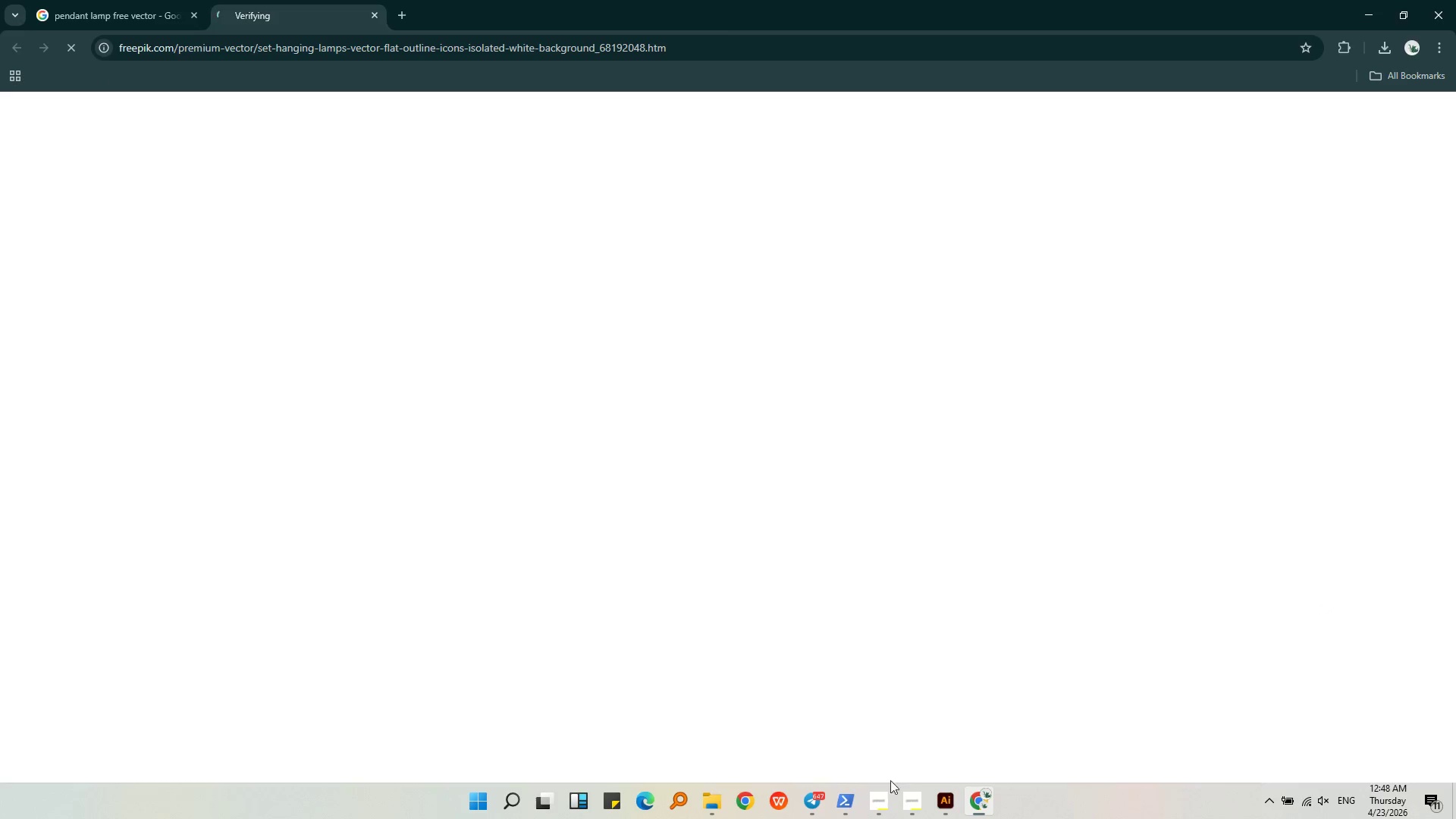 
left_click([805, 802])
 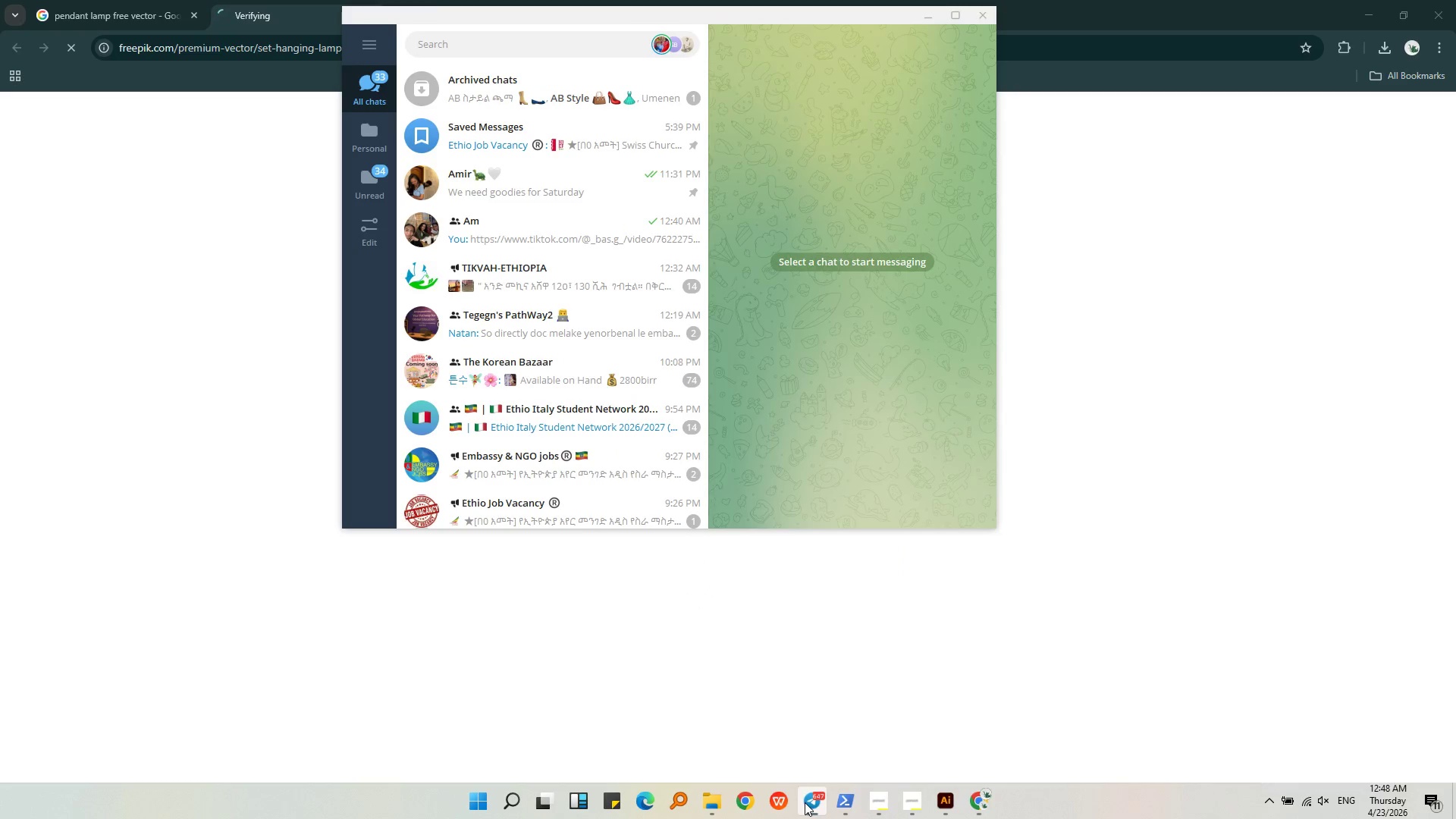 
left_click([806, 802])
 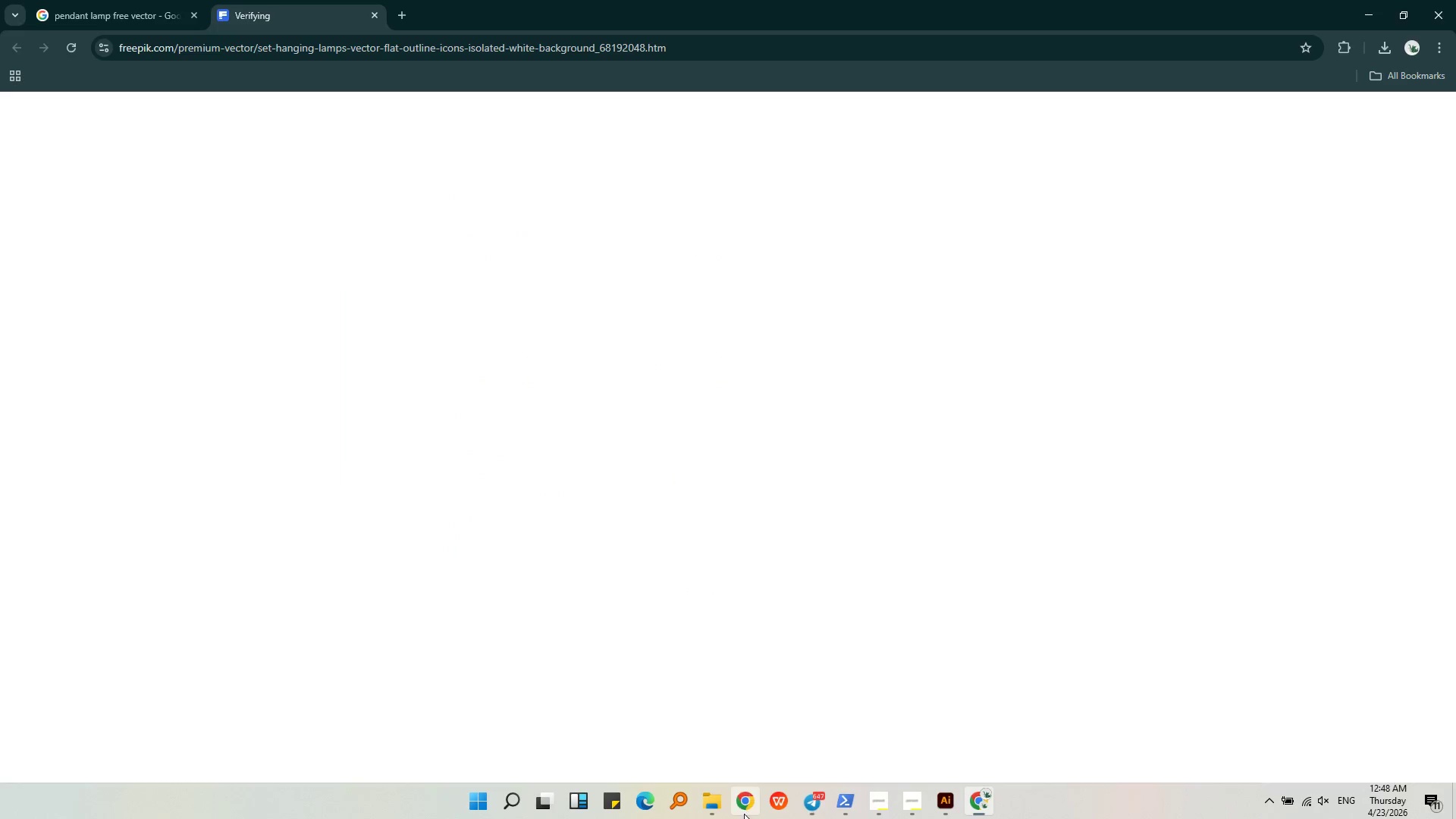 
left_click([741, 814])
 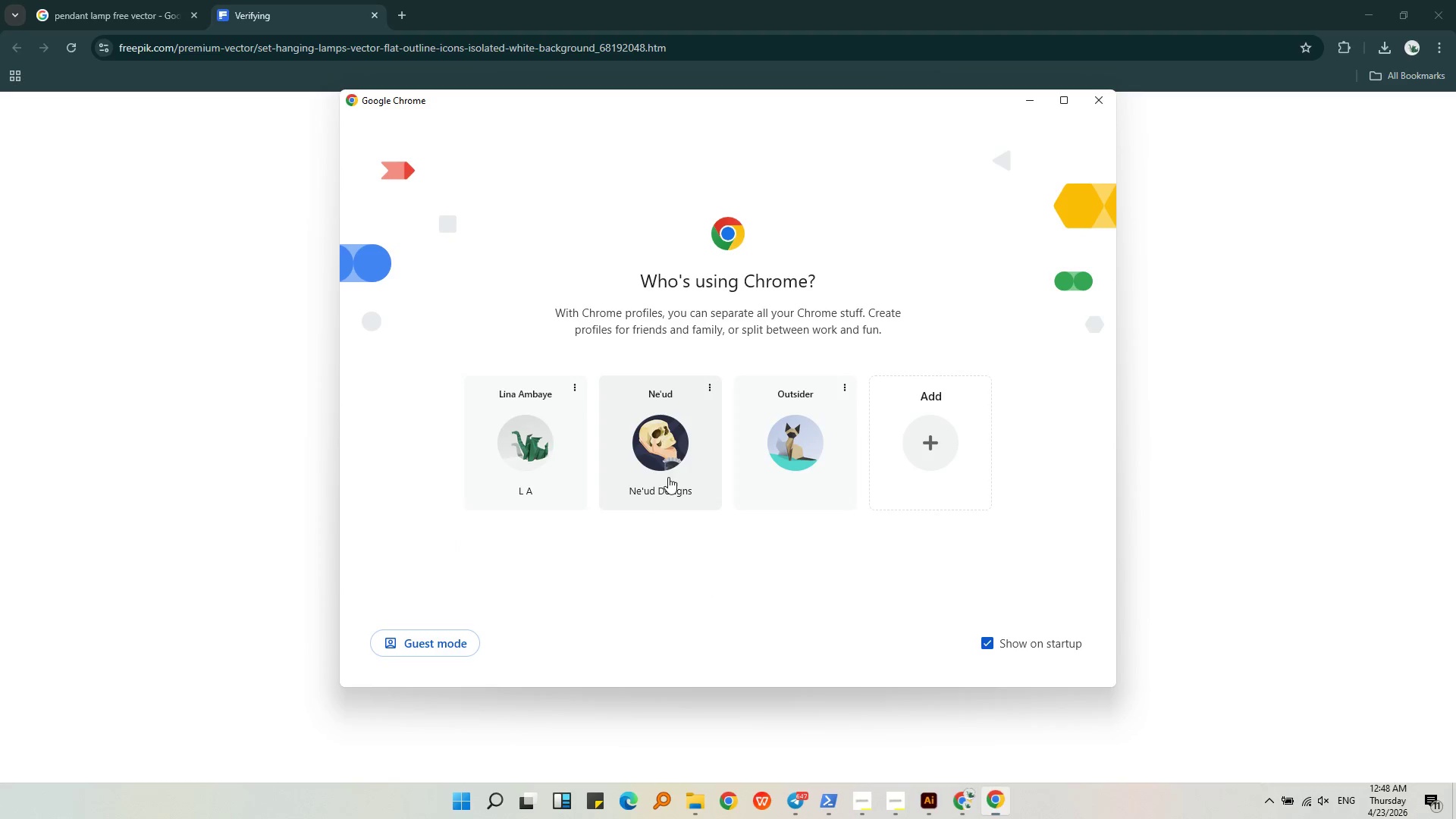 
left_click([500, 461])
 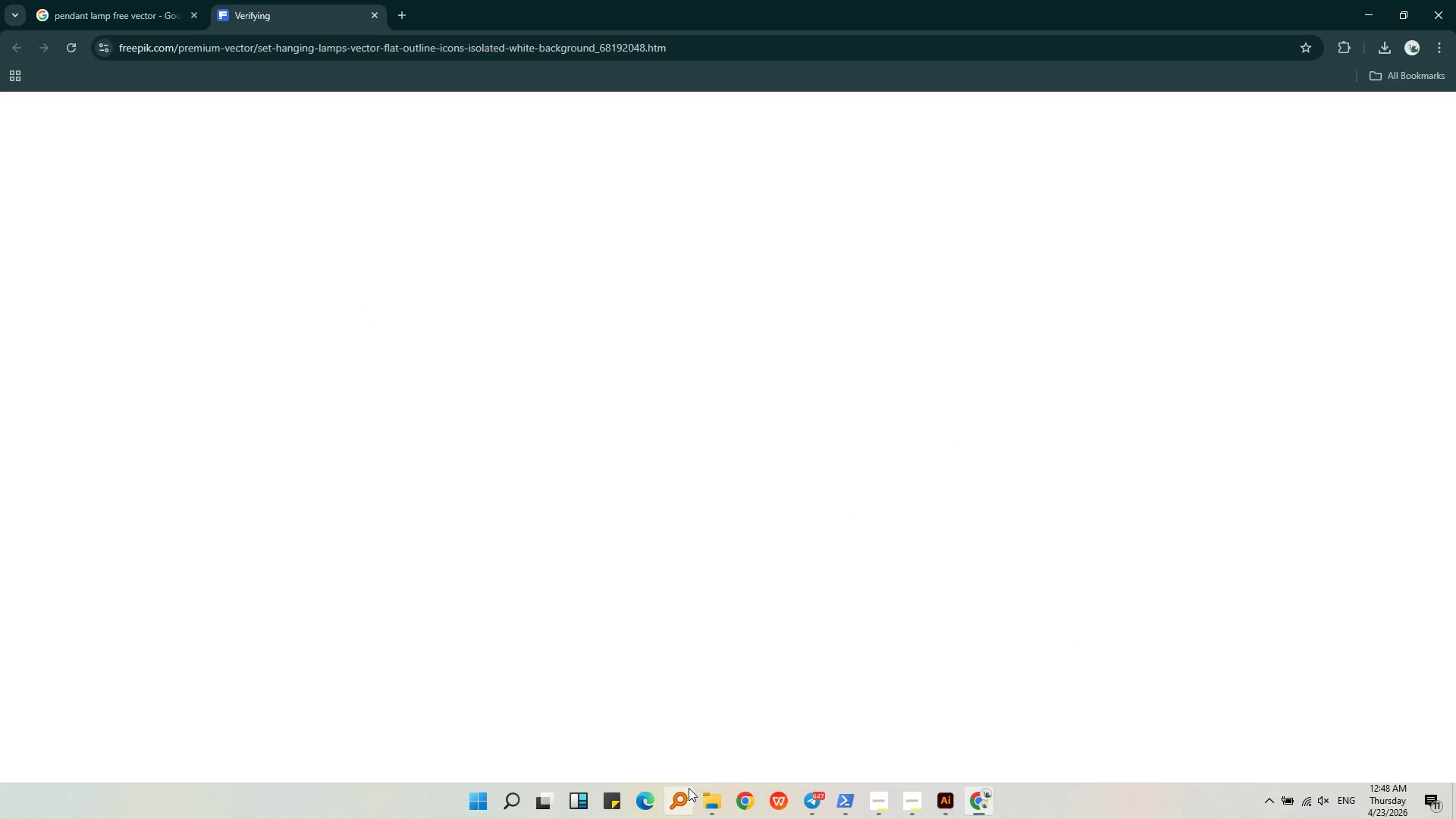 
left_click([741, 800])
 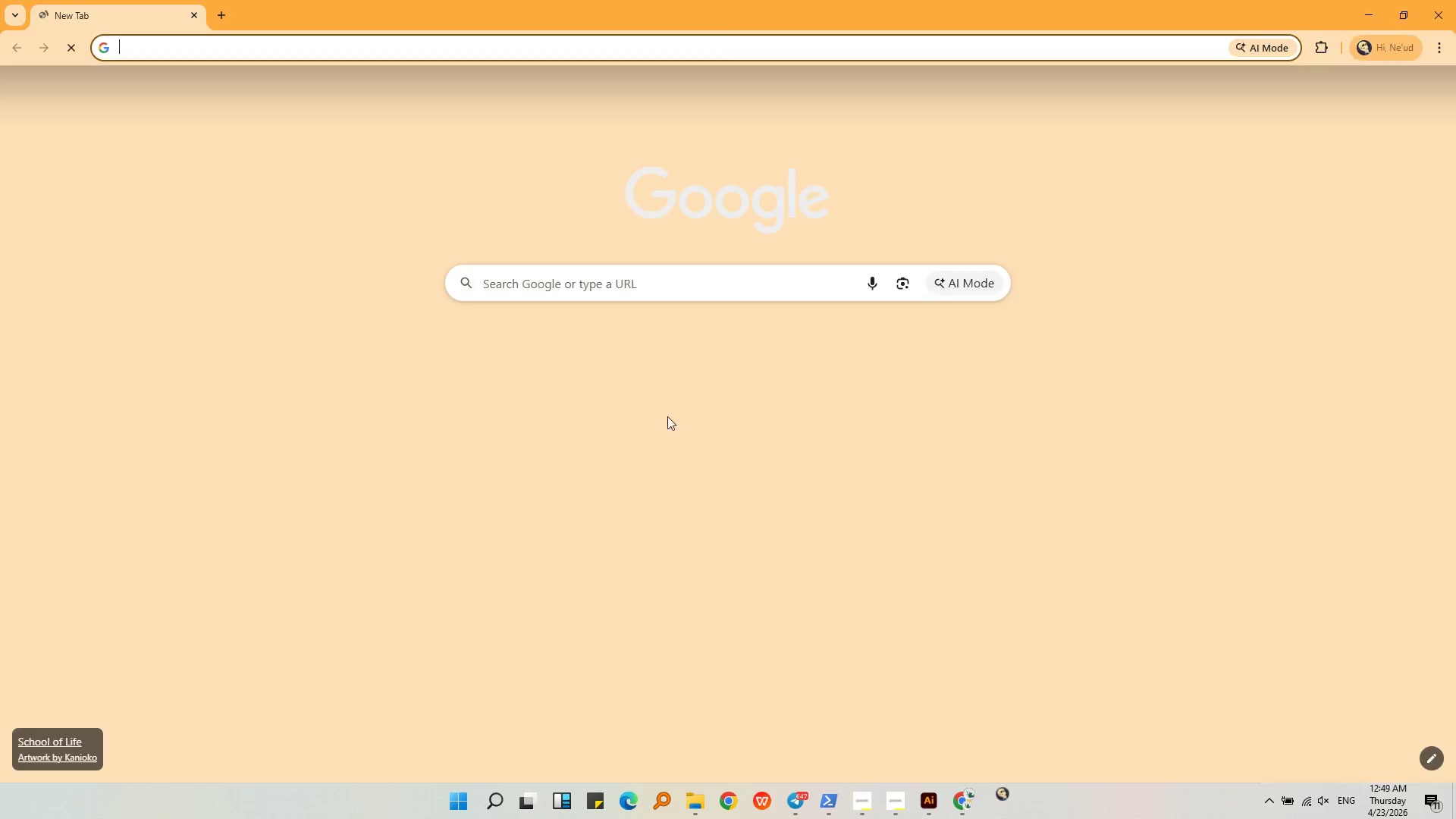 
left_click([622, 284])
 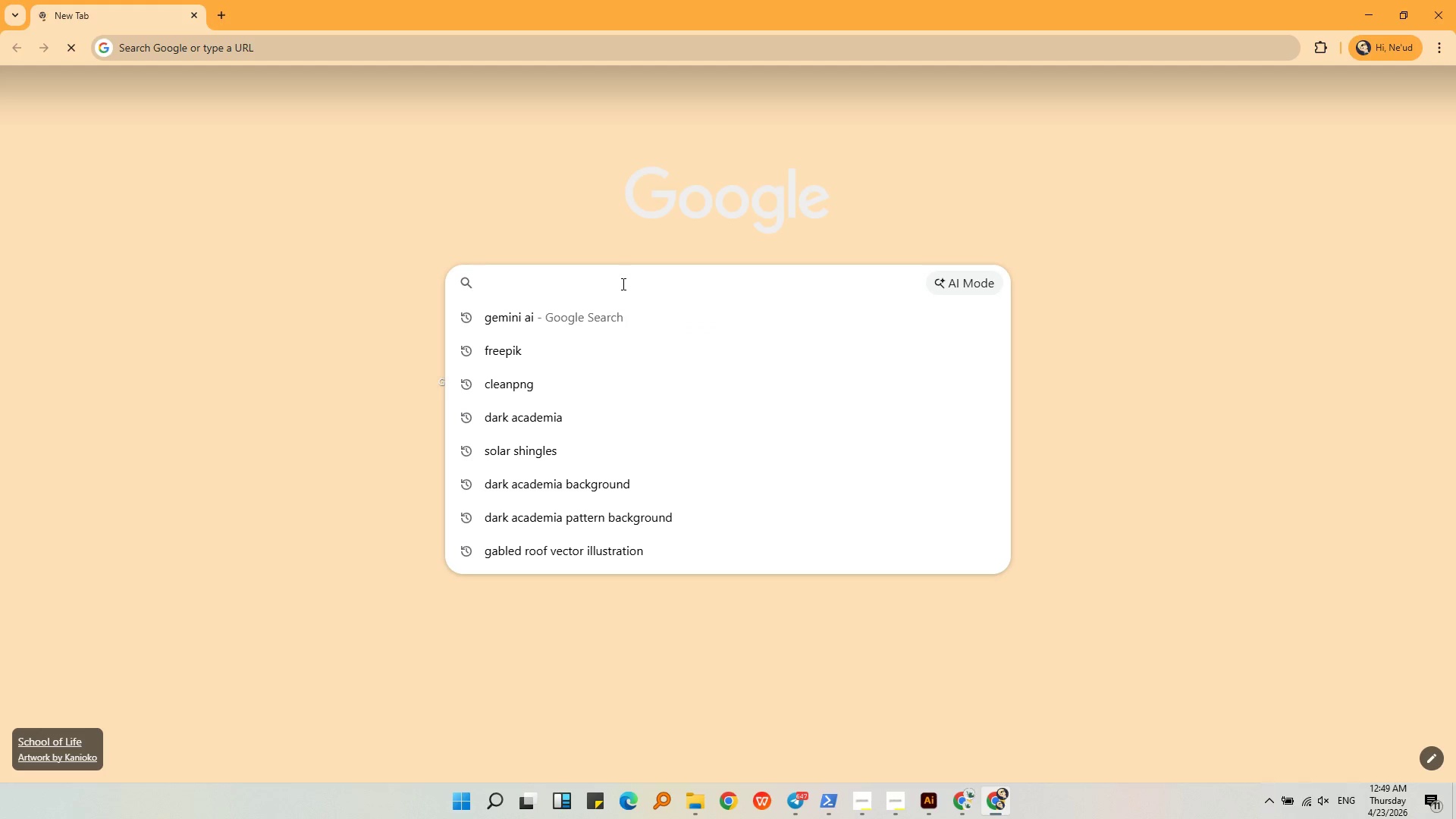 
type(freepik)
 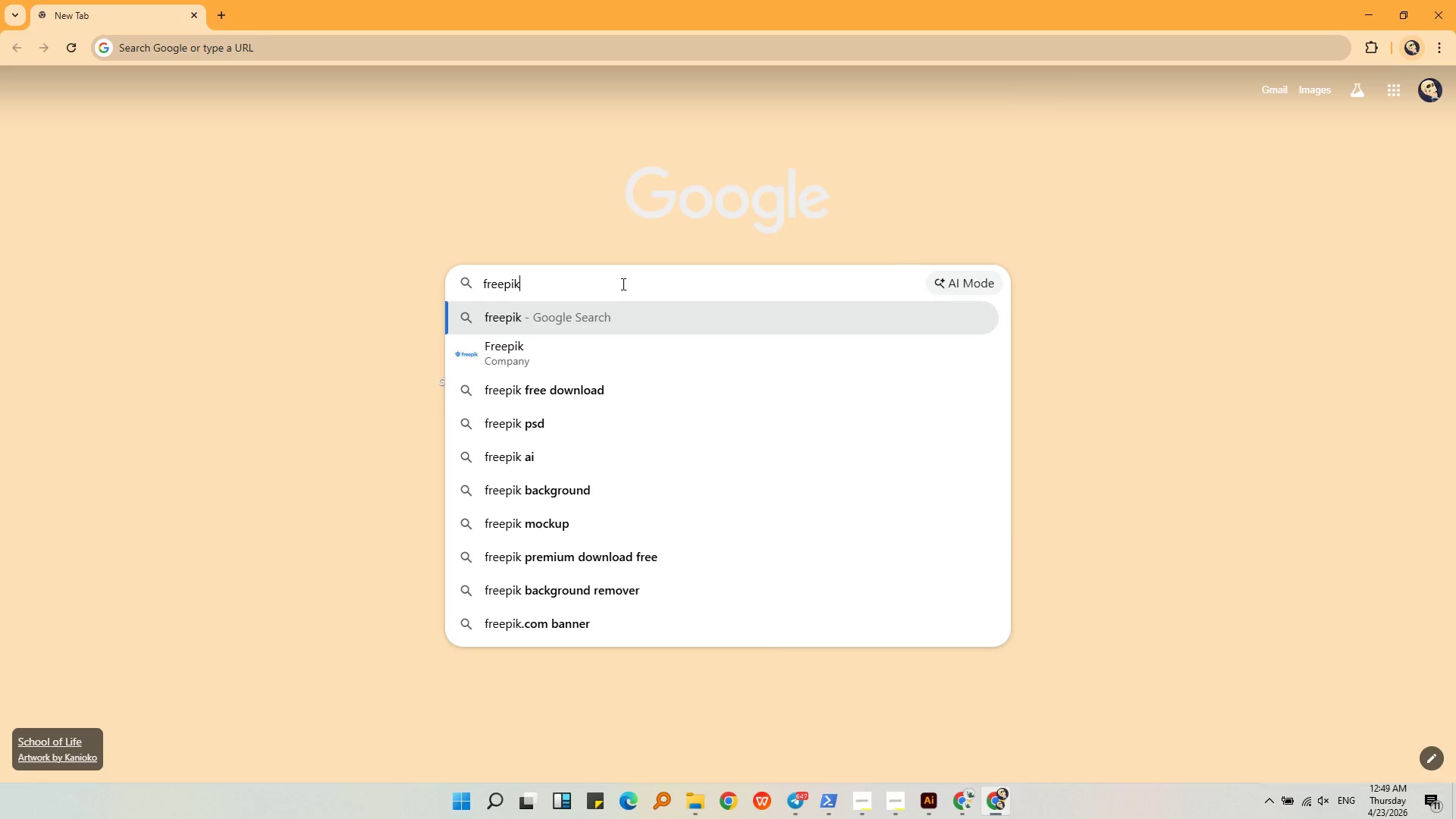 
key(Enter)
 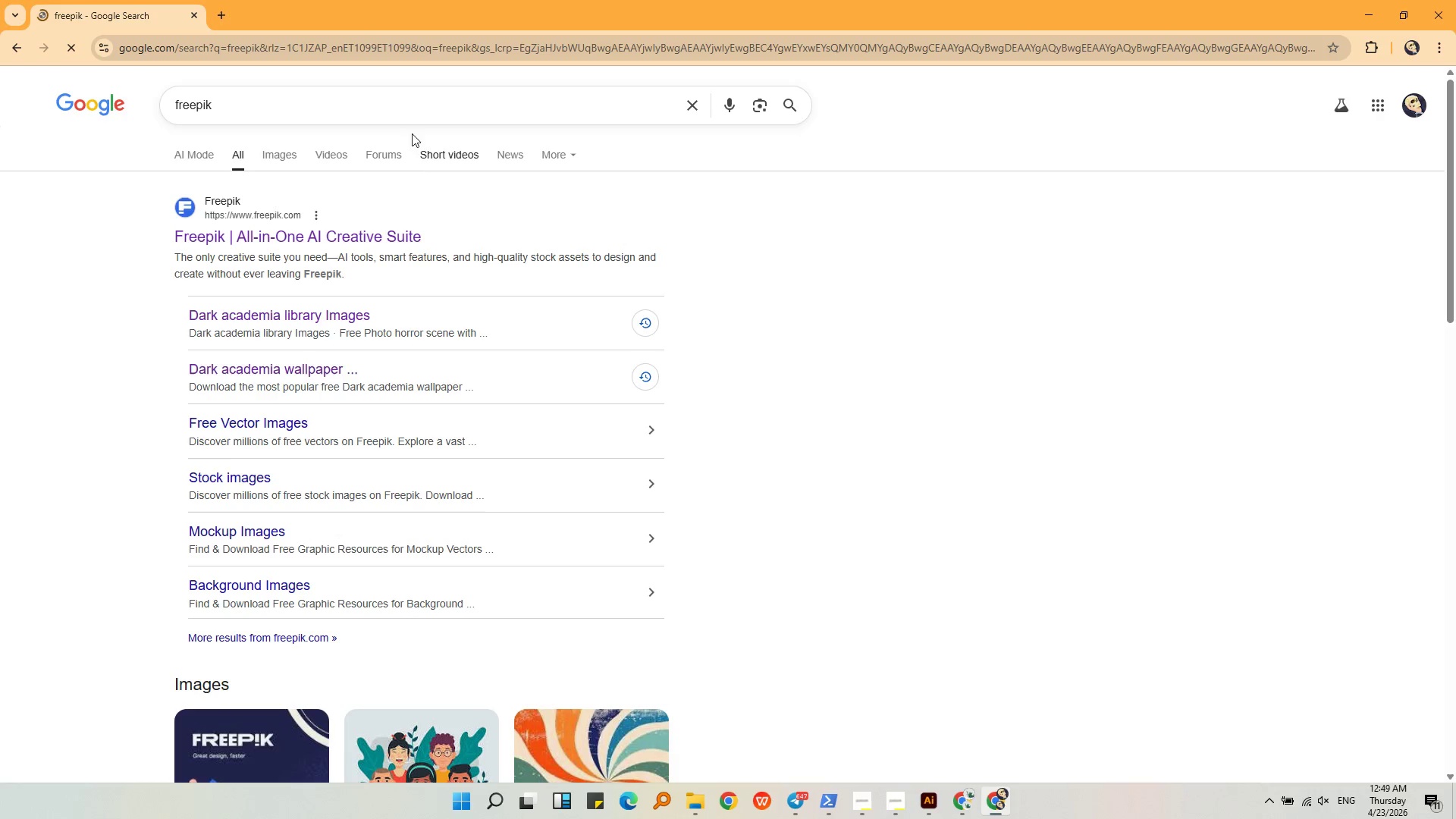 
left_click([337, 243])
 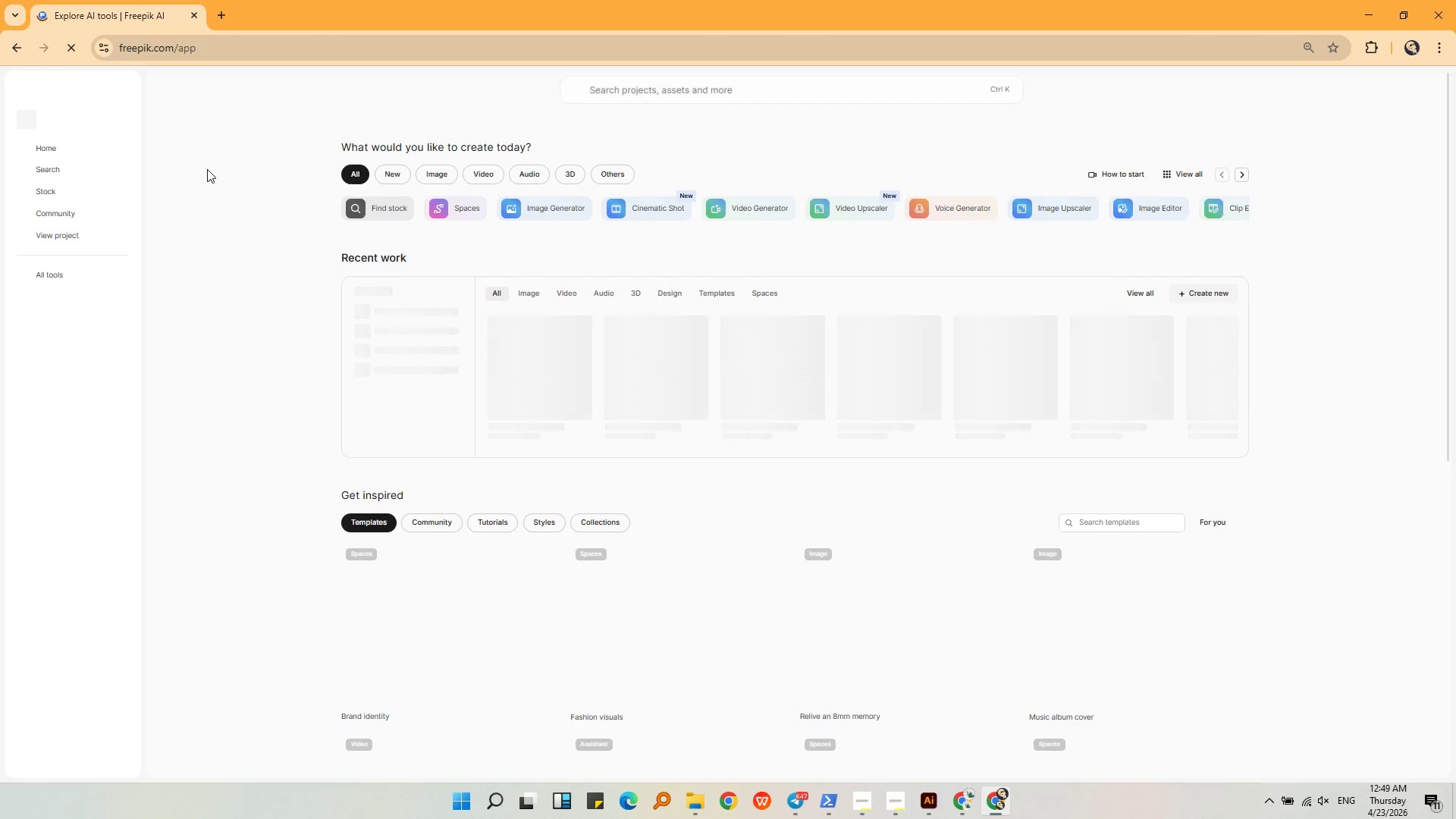 
wait(12.12)
 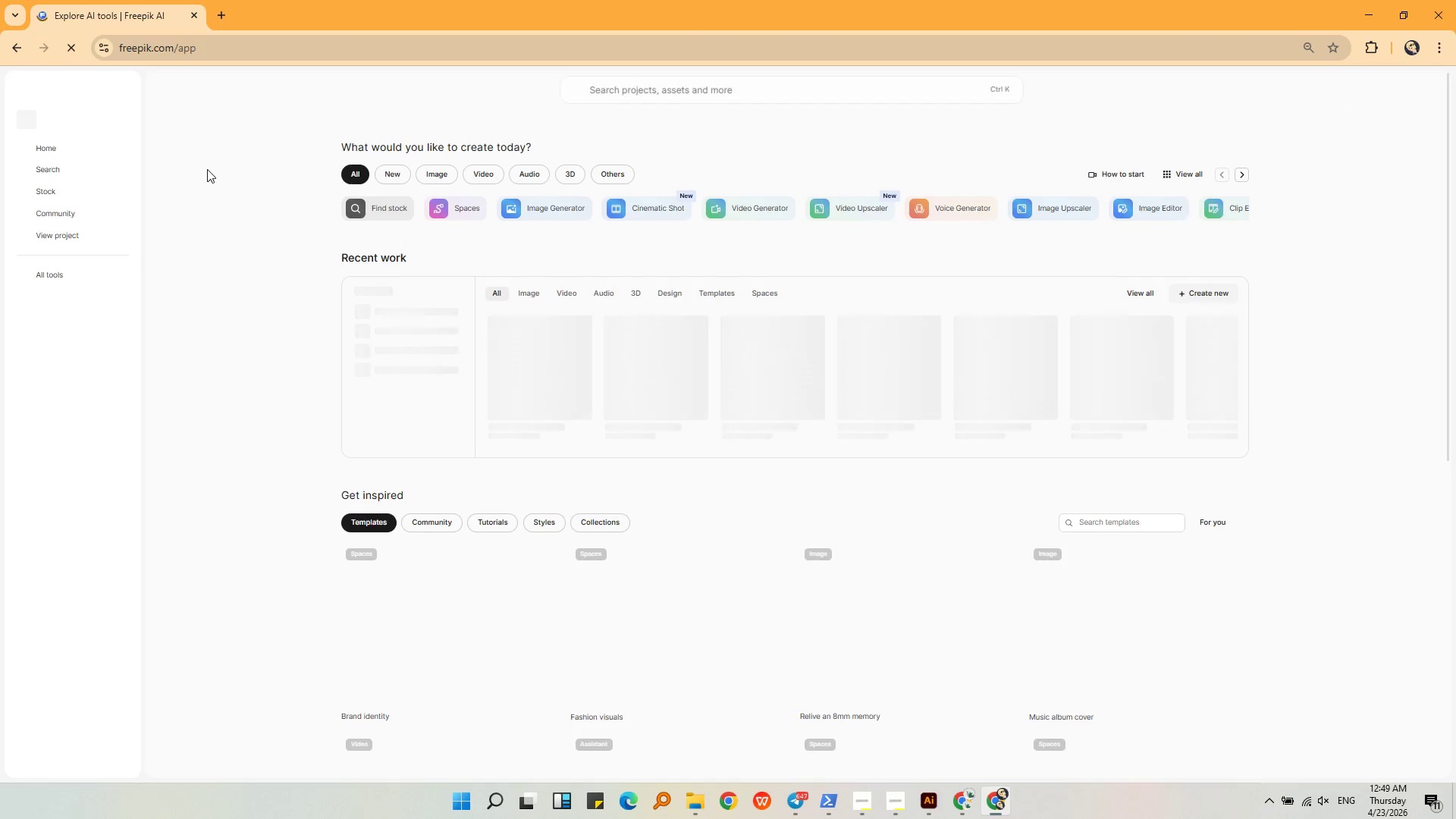 
left_click([598, 94])
 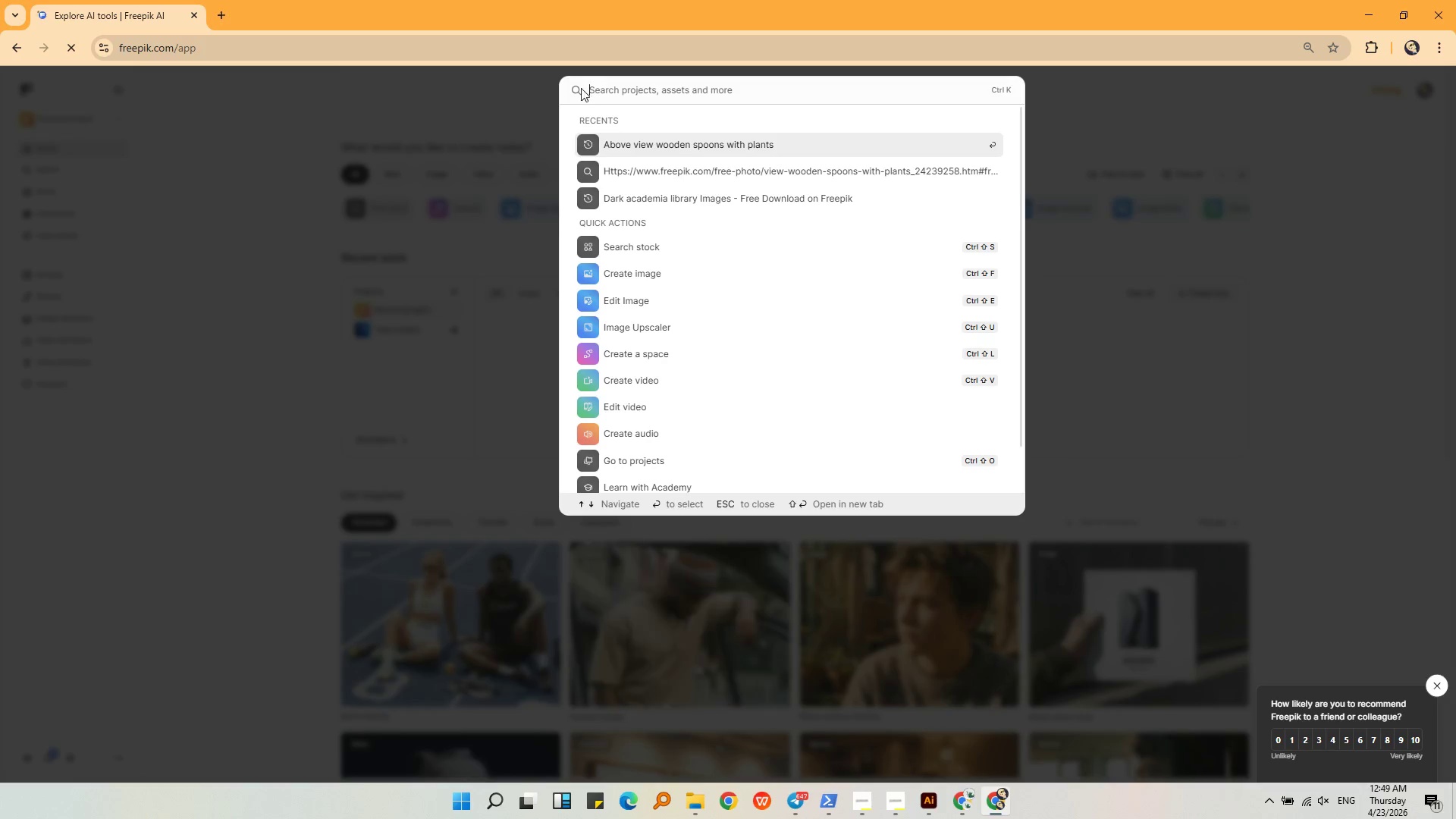 
type(parc)
key(Backspace)
type(gift box)
 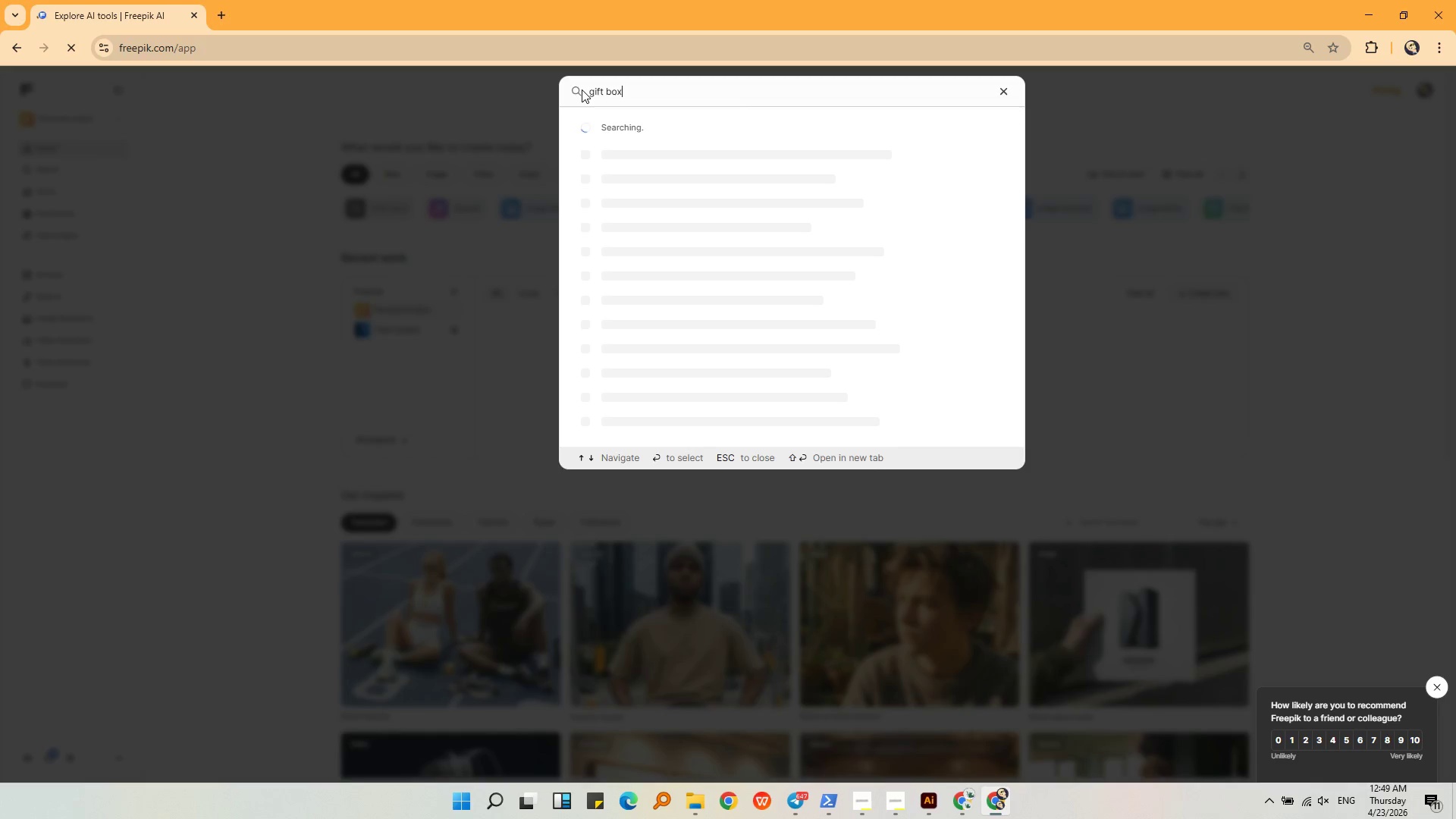 
key(Enter)
 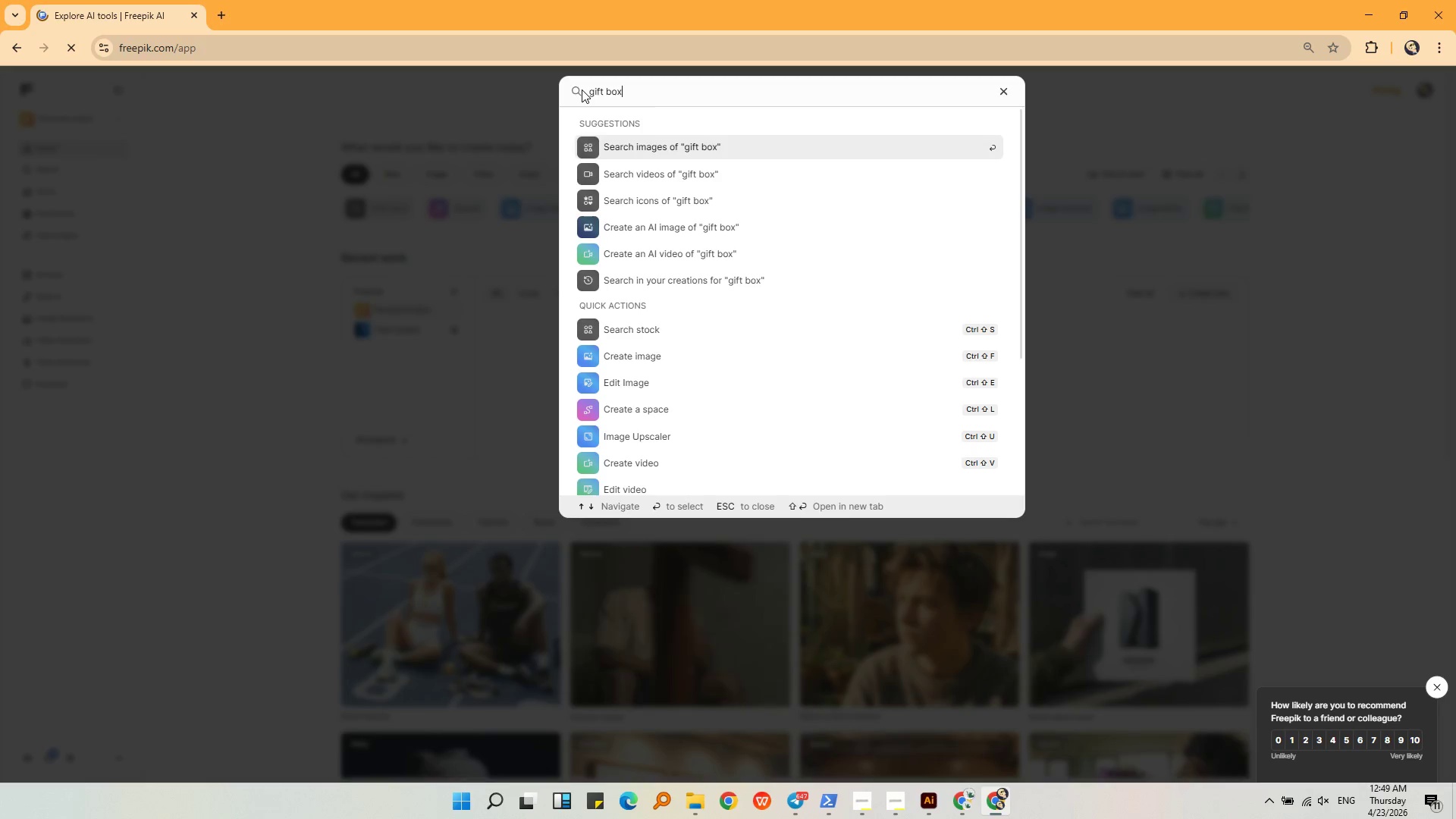 
left_click([582, 89])
 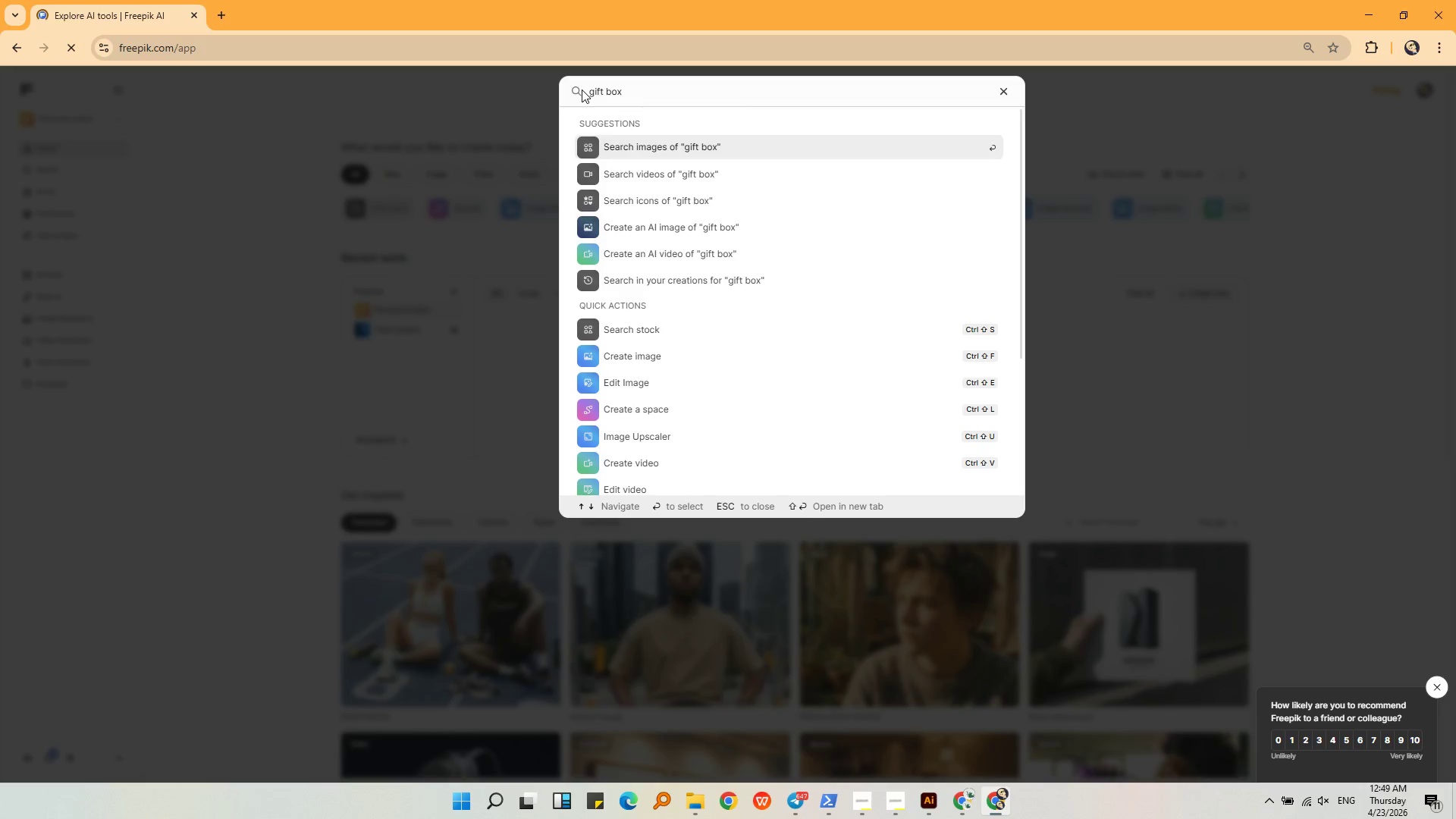 
wait(20.08)
 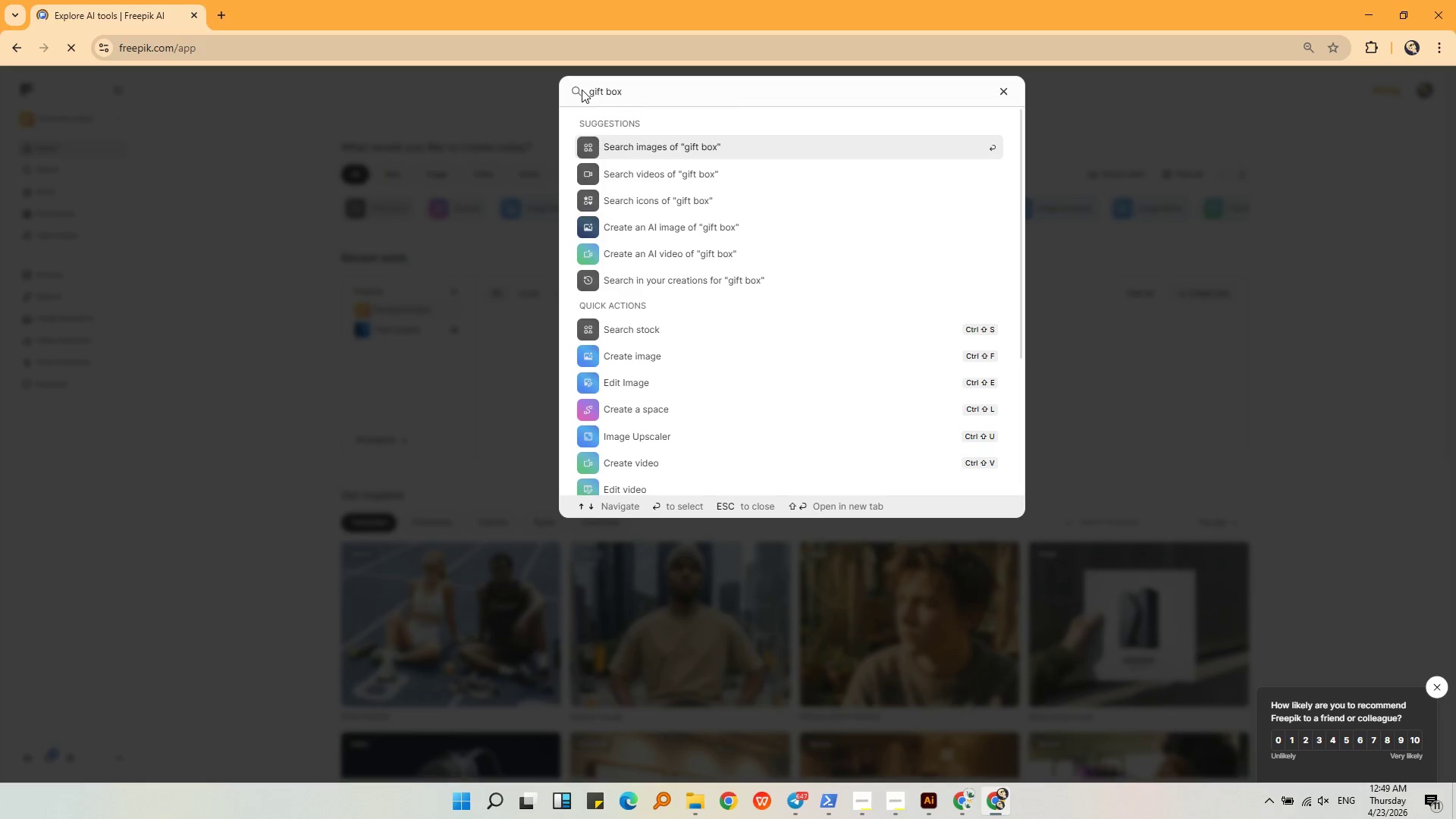 
left_click([666, 148])
 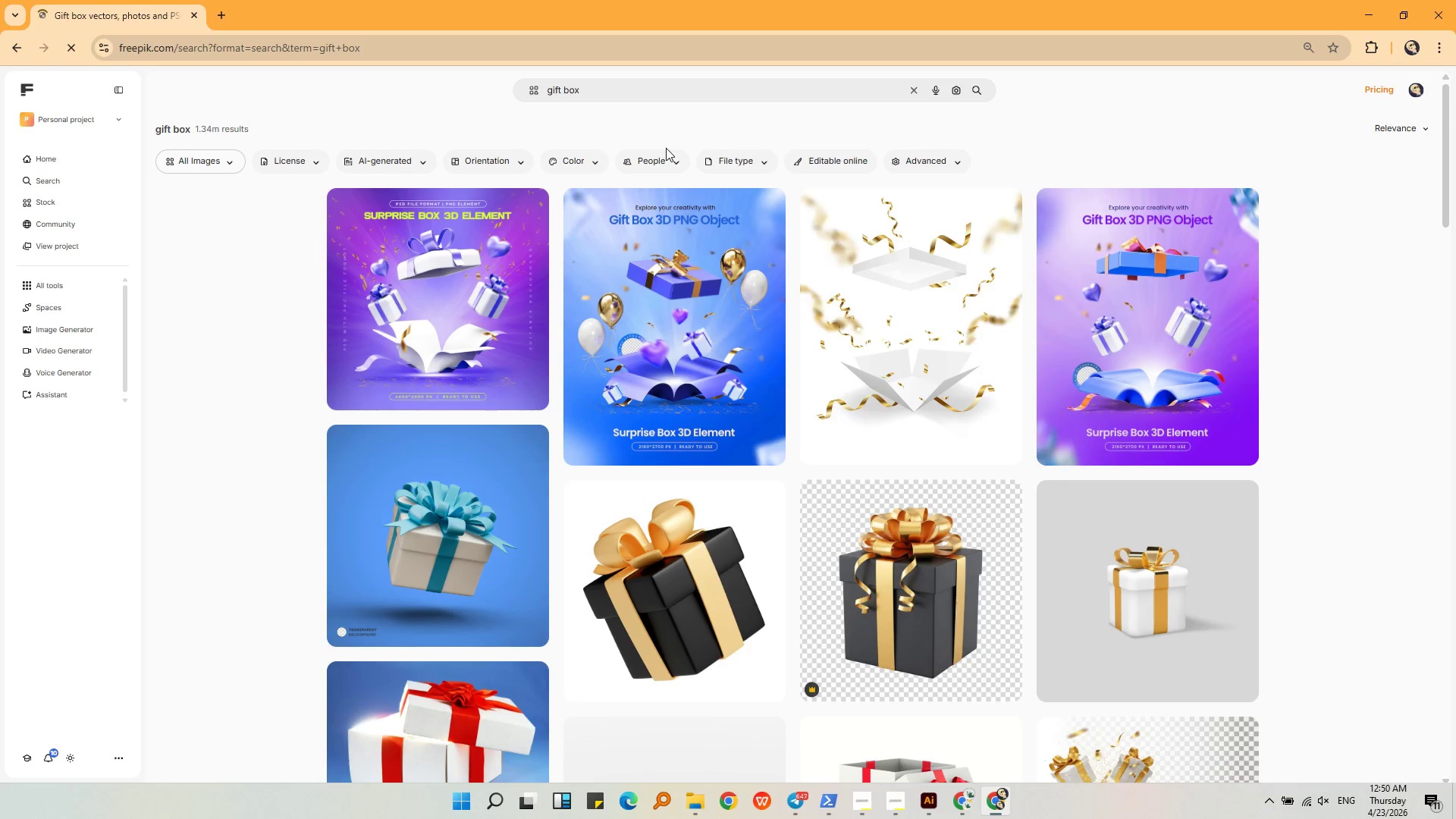 
wait(21.55)
 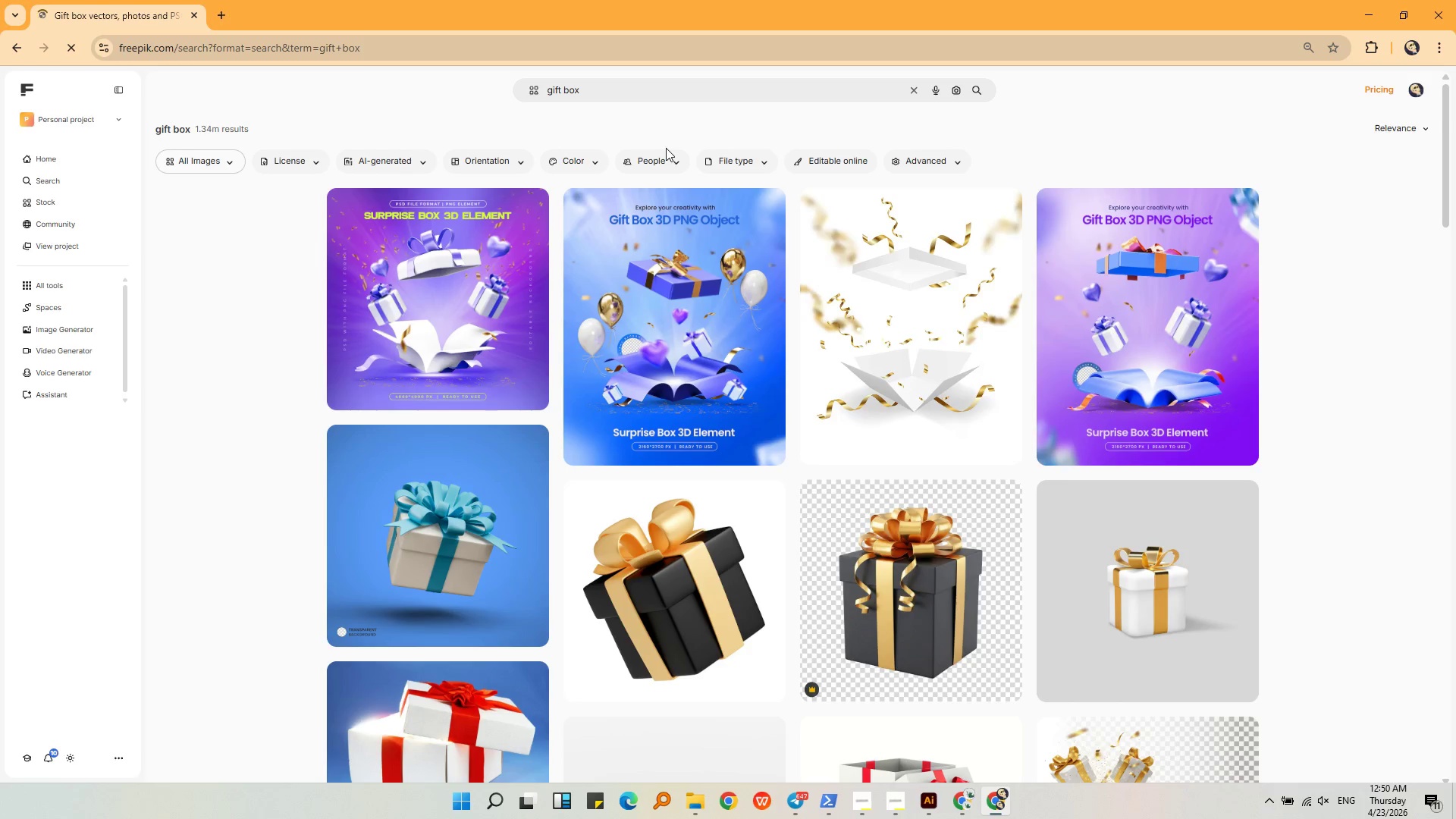 
scroll: coordinate [669, 136], scroll_direction: down, amount: 2.0
 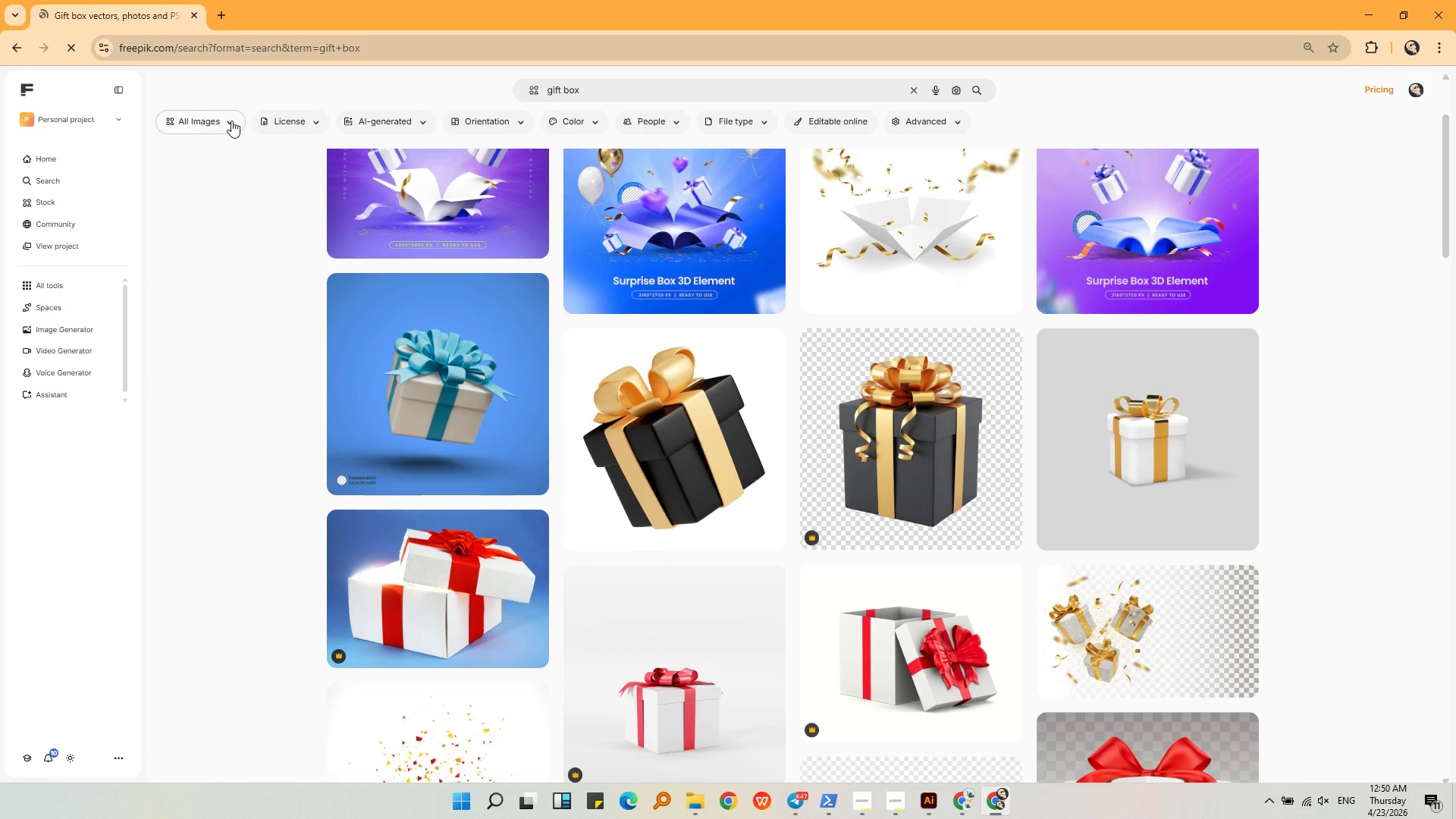 
left_click([266, 122])
 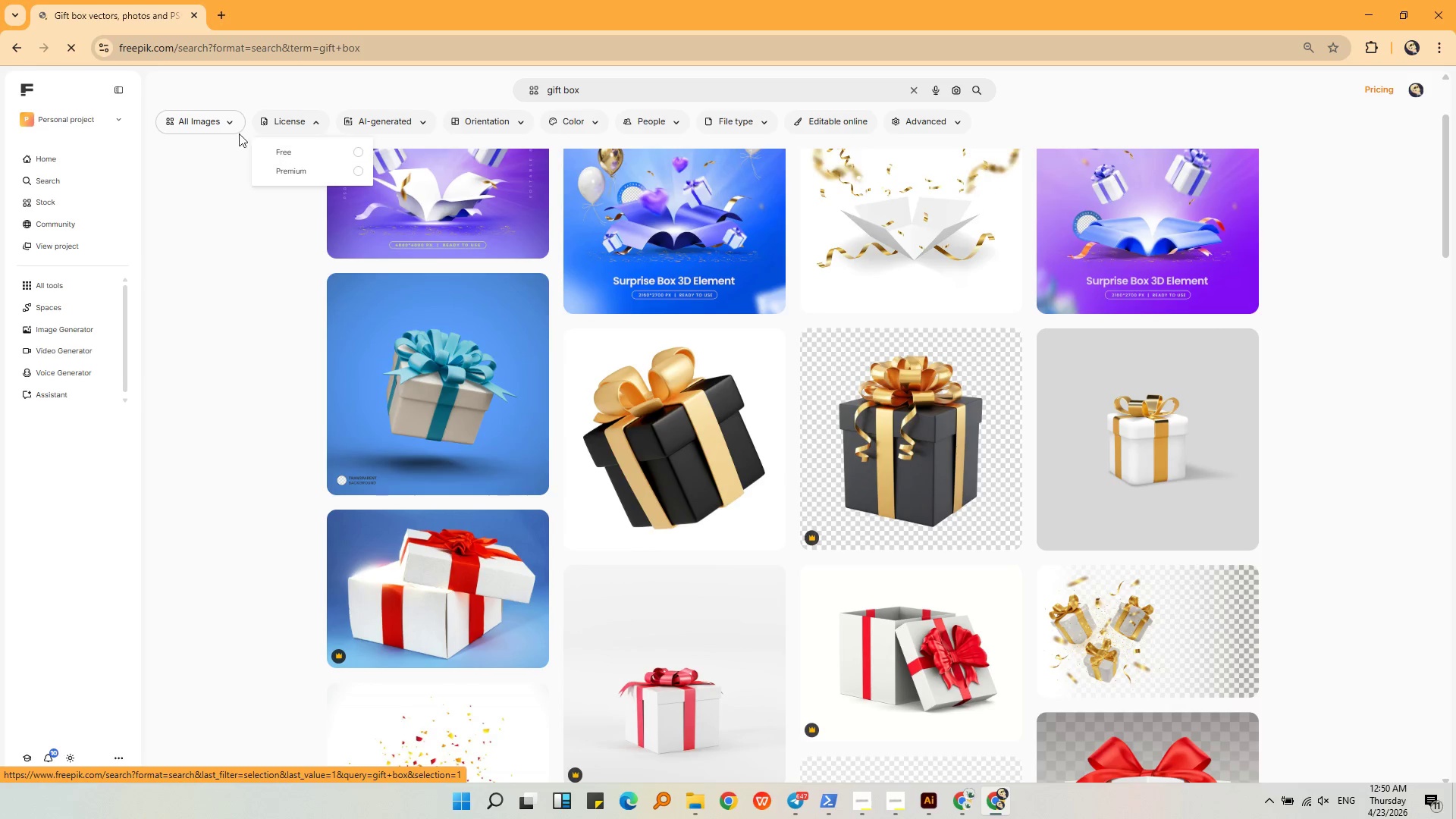 
double_click([223, 124])
 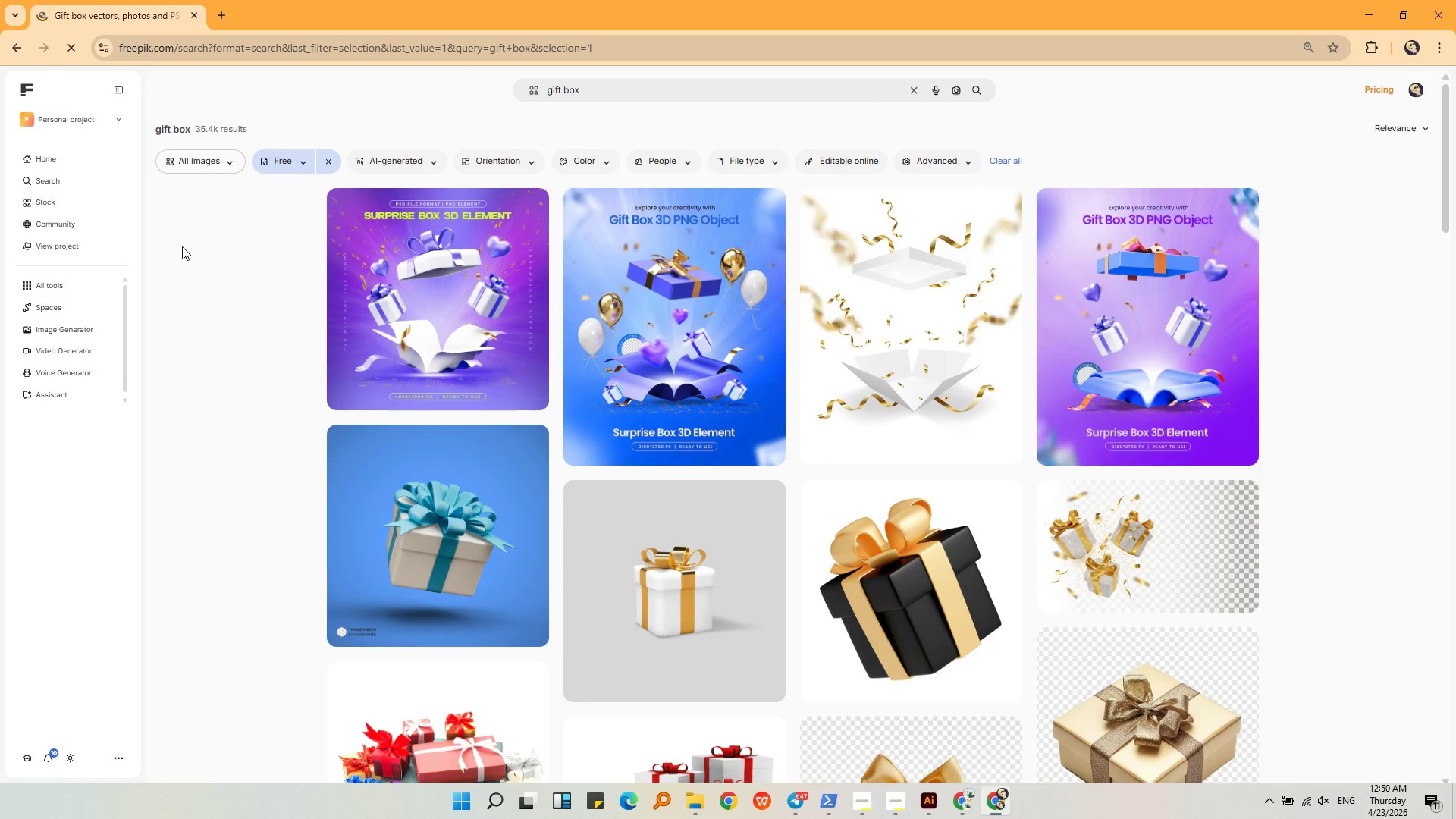 
left_click([183, 158])
 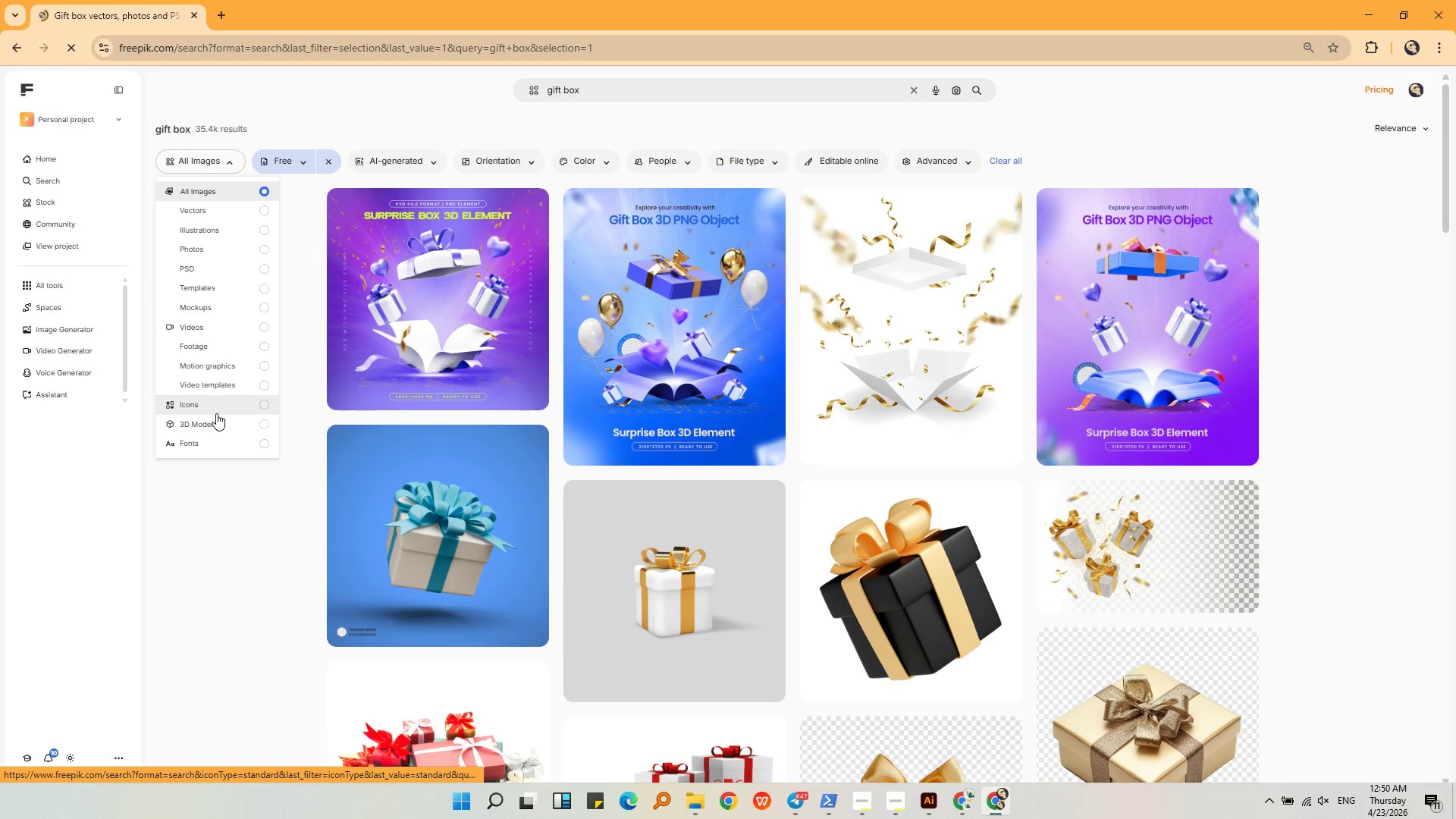 
wait(5.03)
 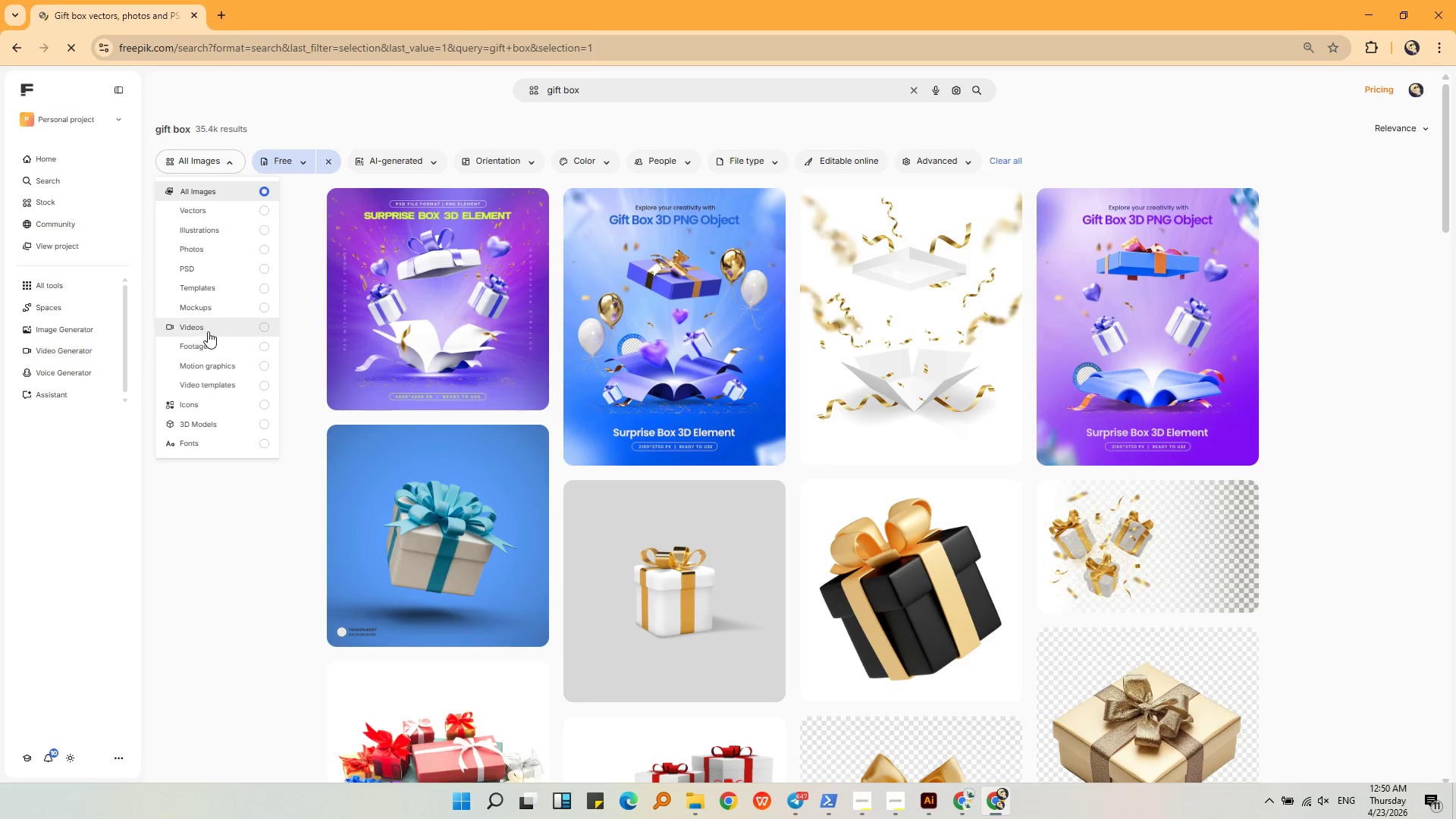 
left_click([206, 214])
 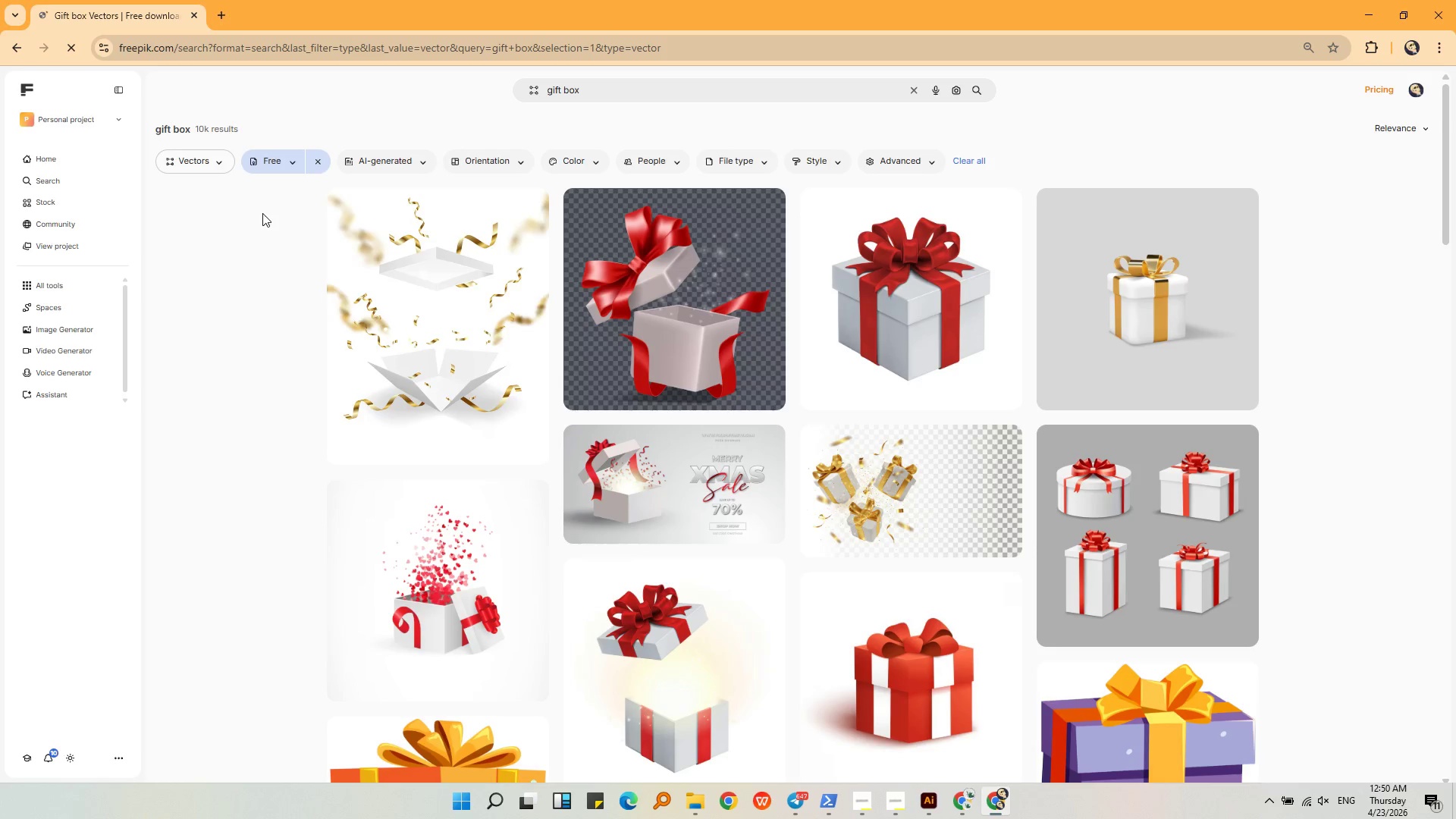 
wait(22.8)
 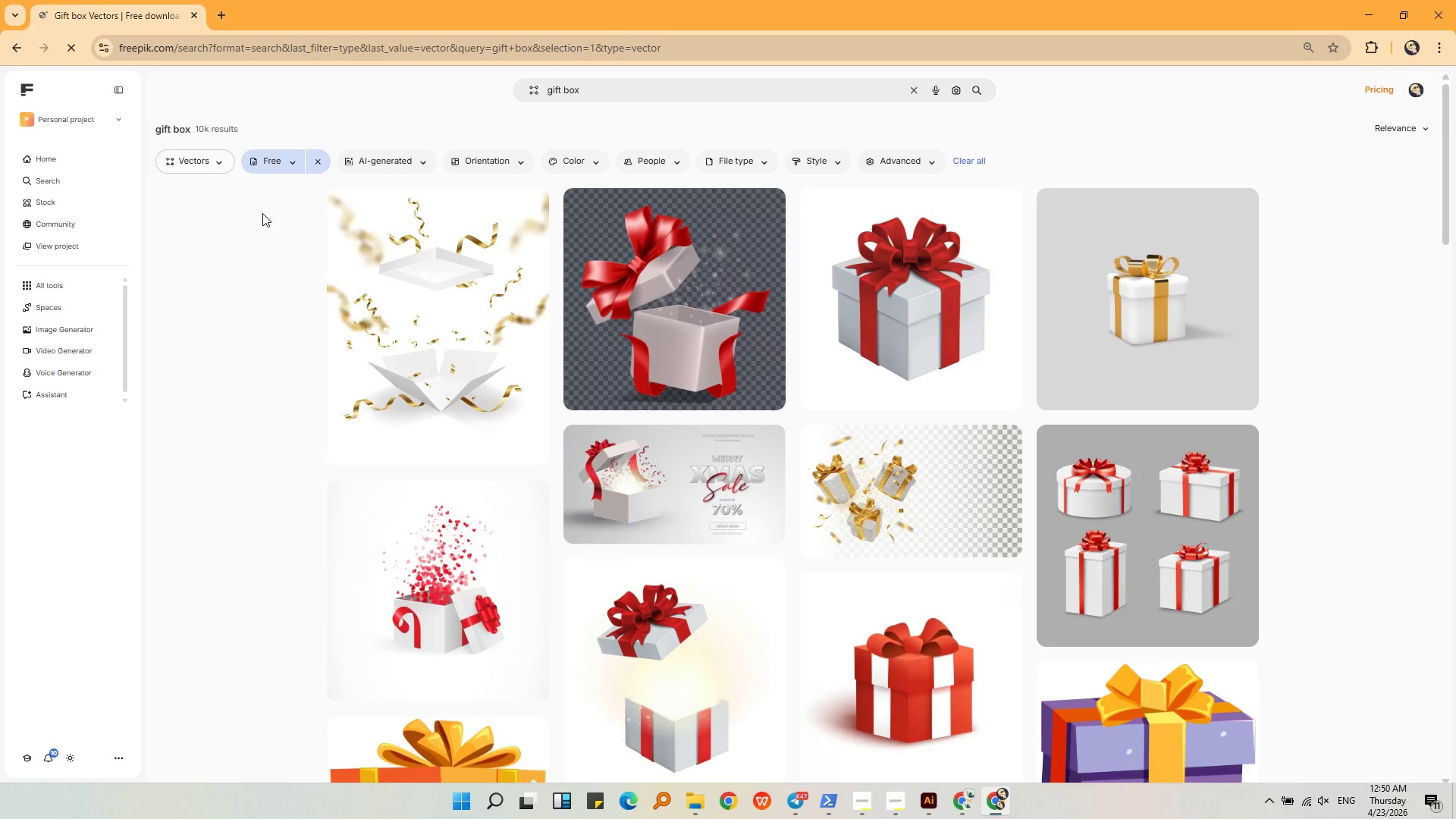 
scroll: coordinate [417, 379], scroll_direction: down, amount: 5.0
 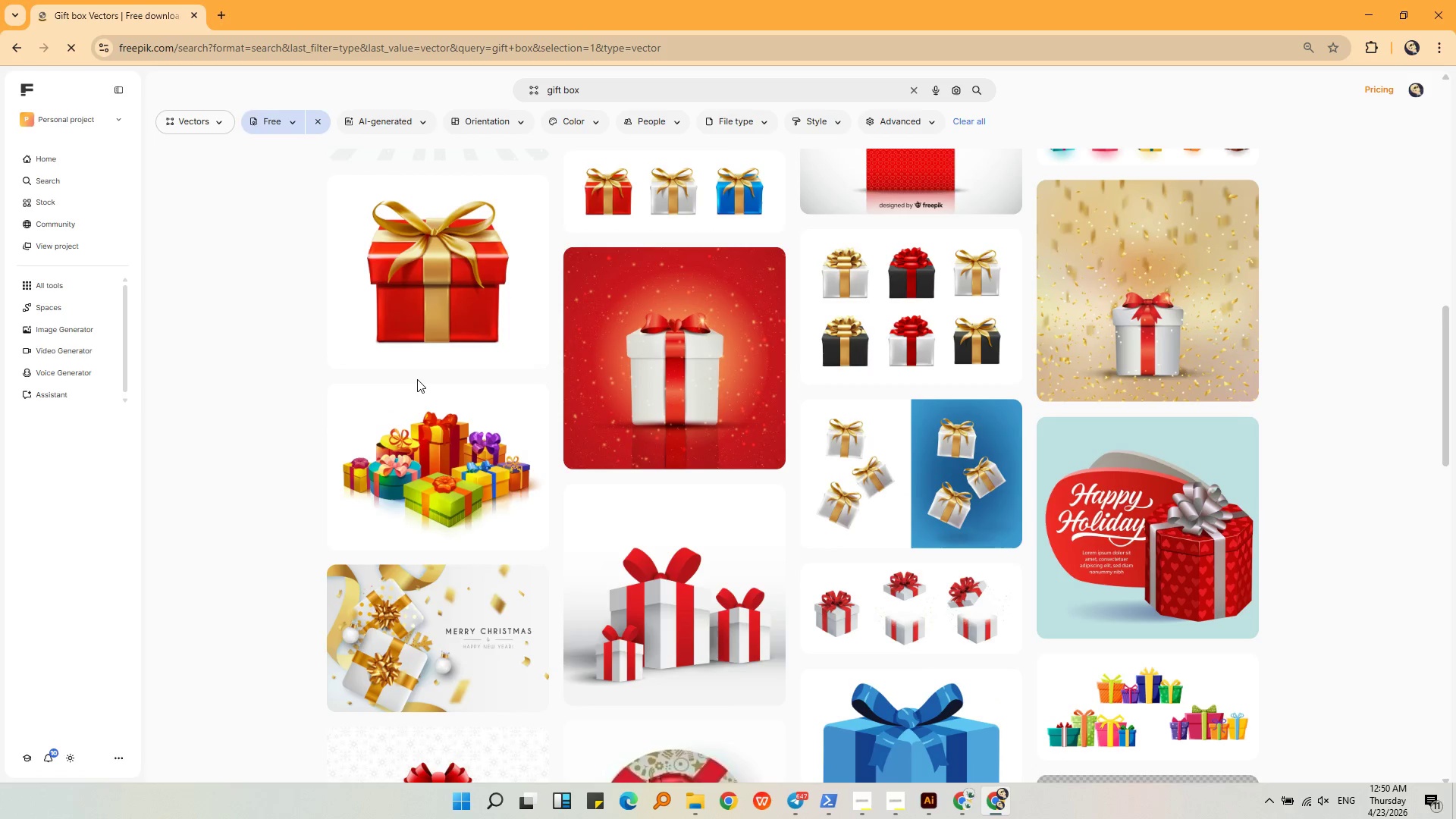 
scroll: coordinate [417, 379], scroll_direction: up, amount: 8.0
 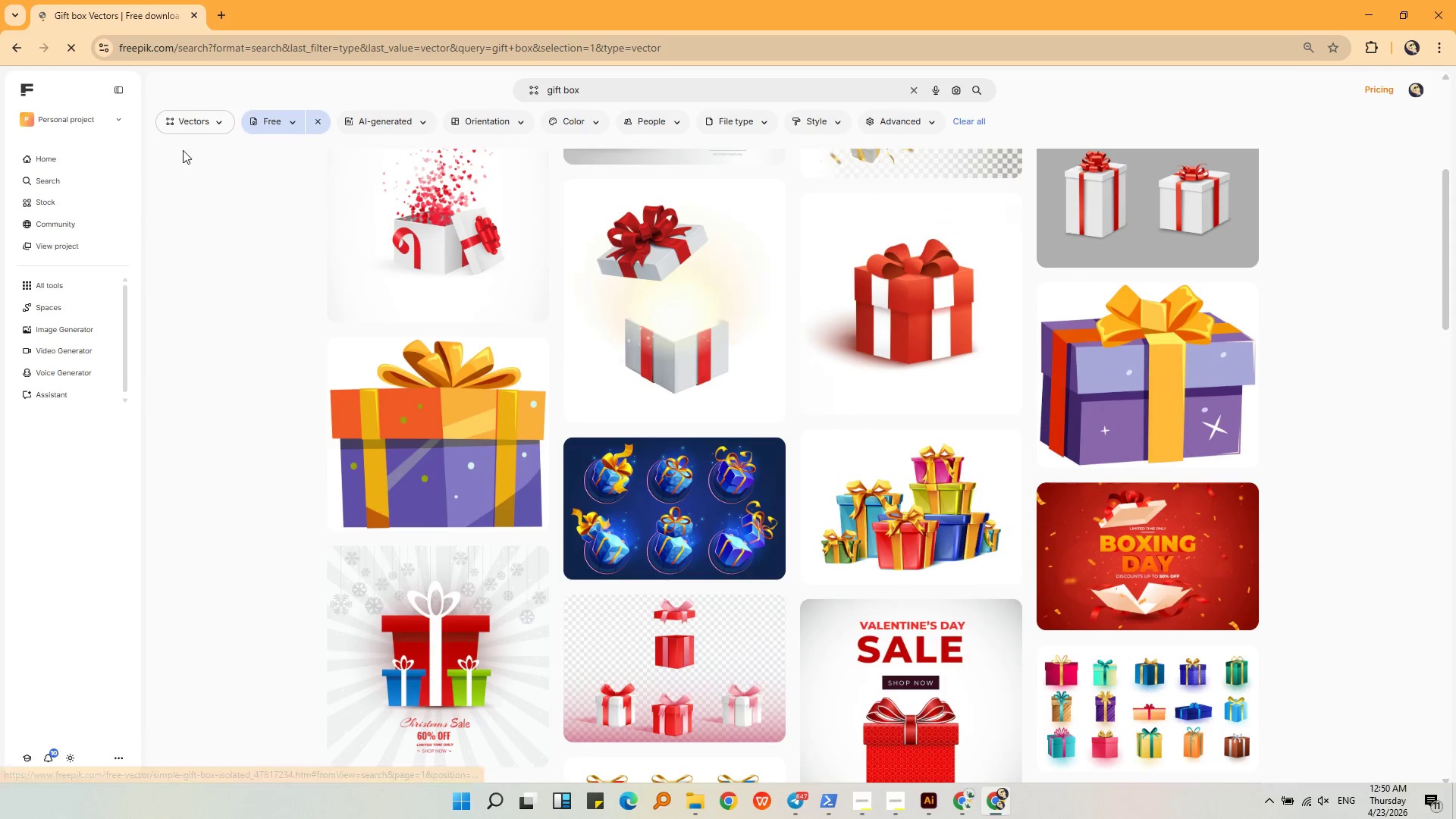 
left_click([187, 128])
 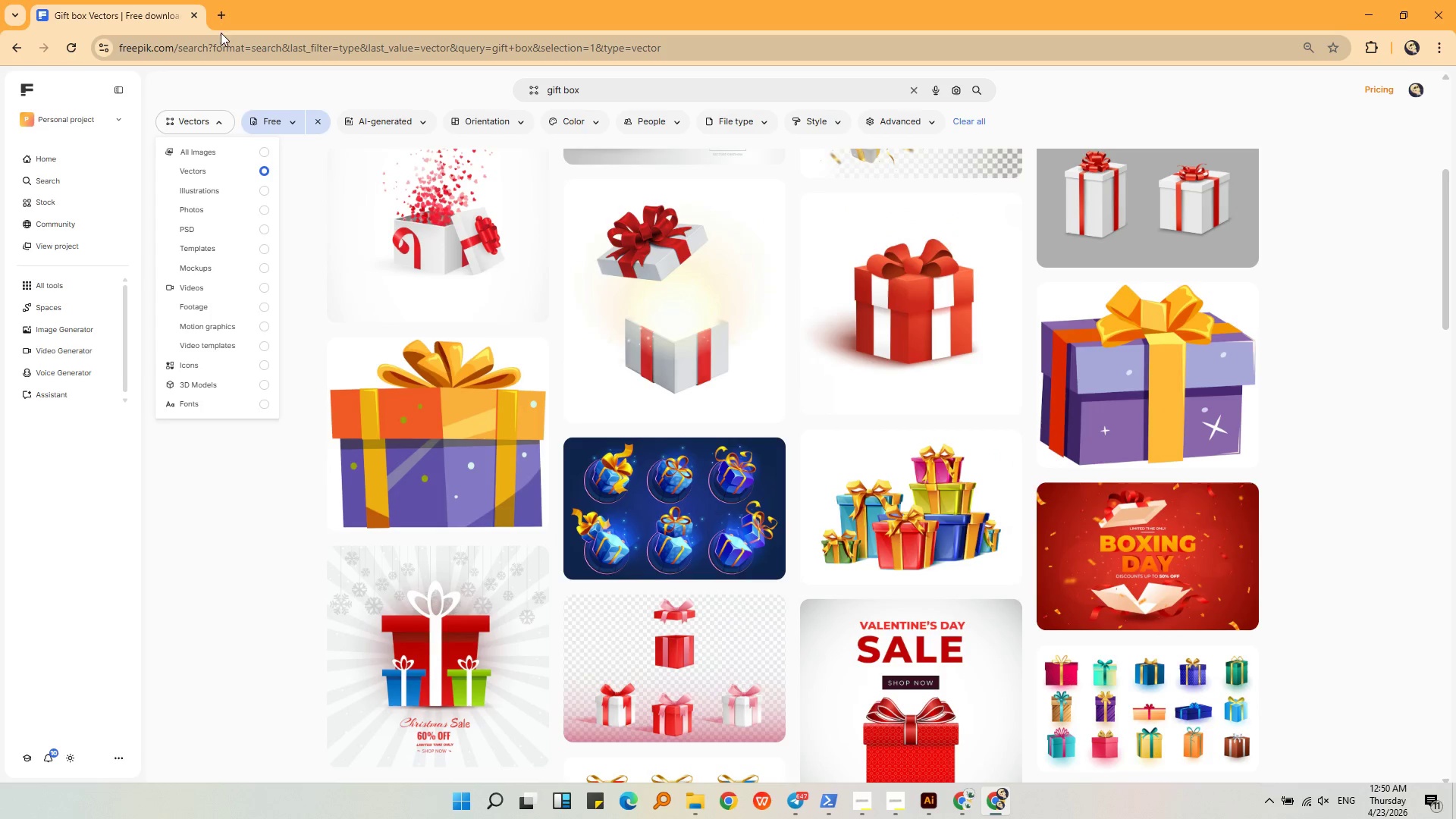 
double_click([227, 15])
 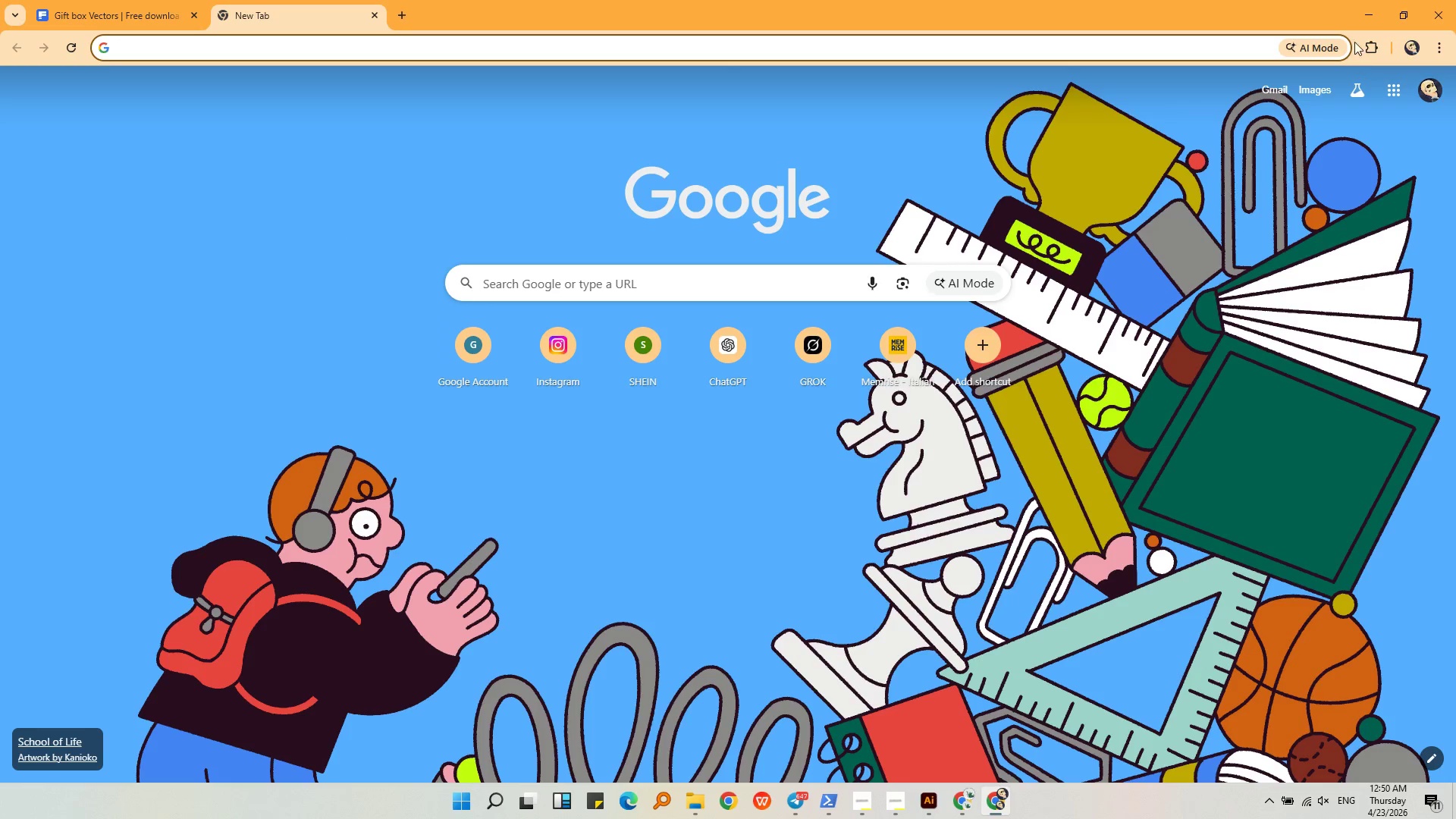 
double_click([1352, 13])
 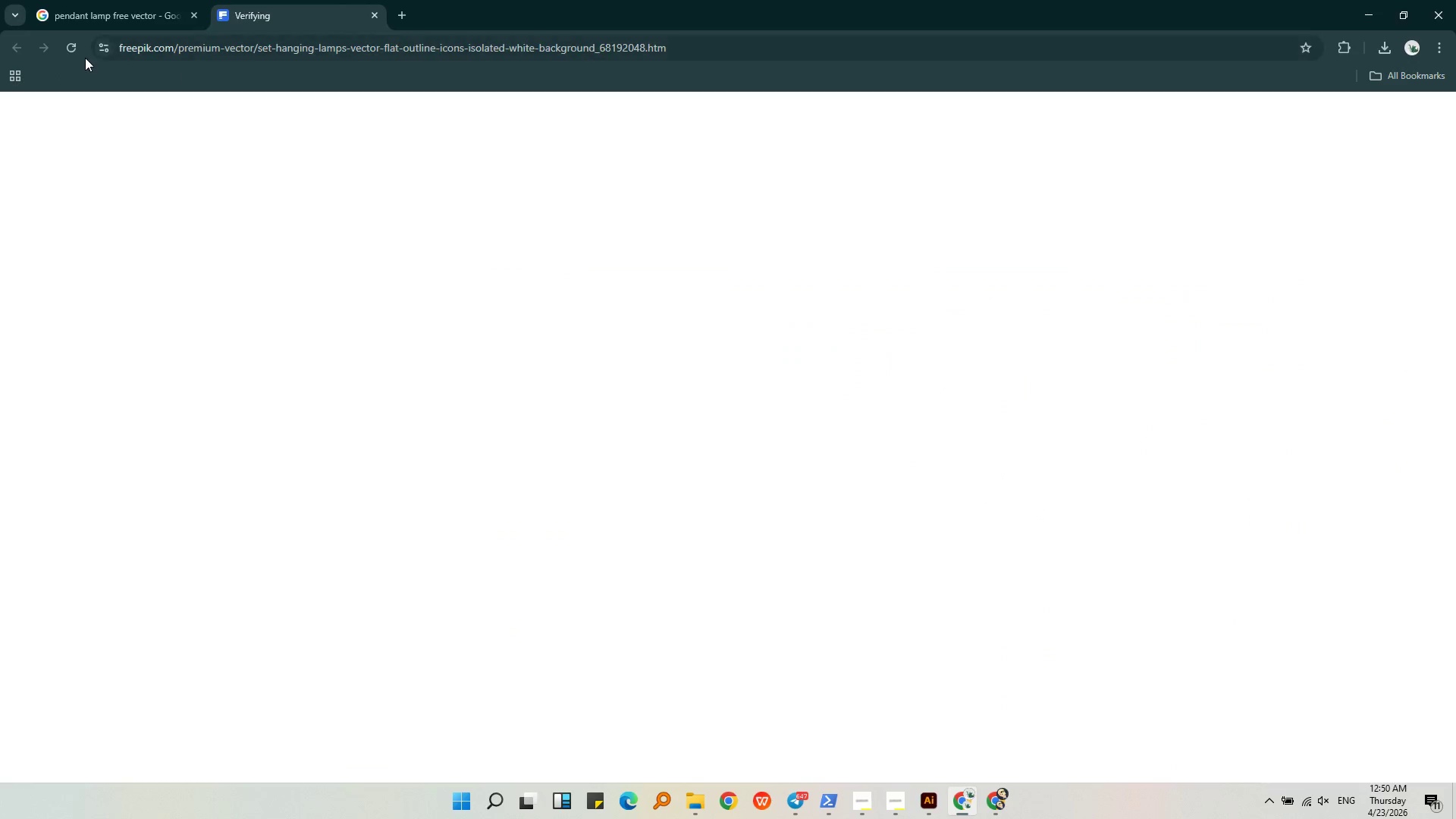 
left_click([71, 57])
 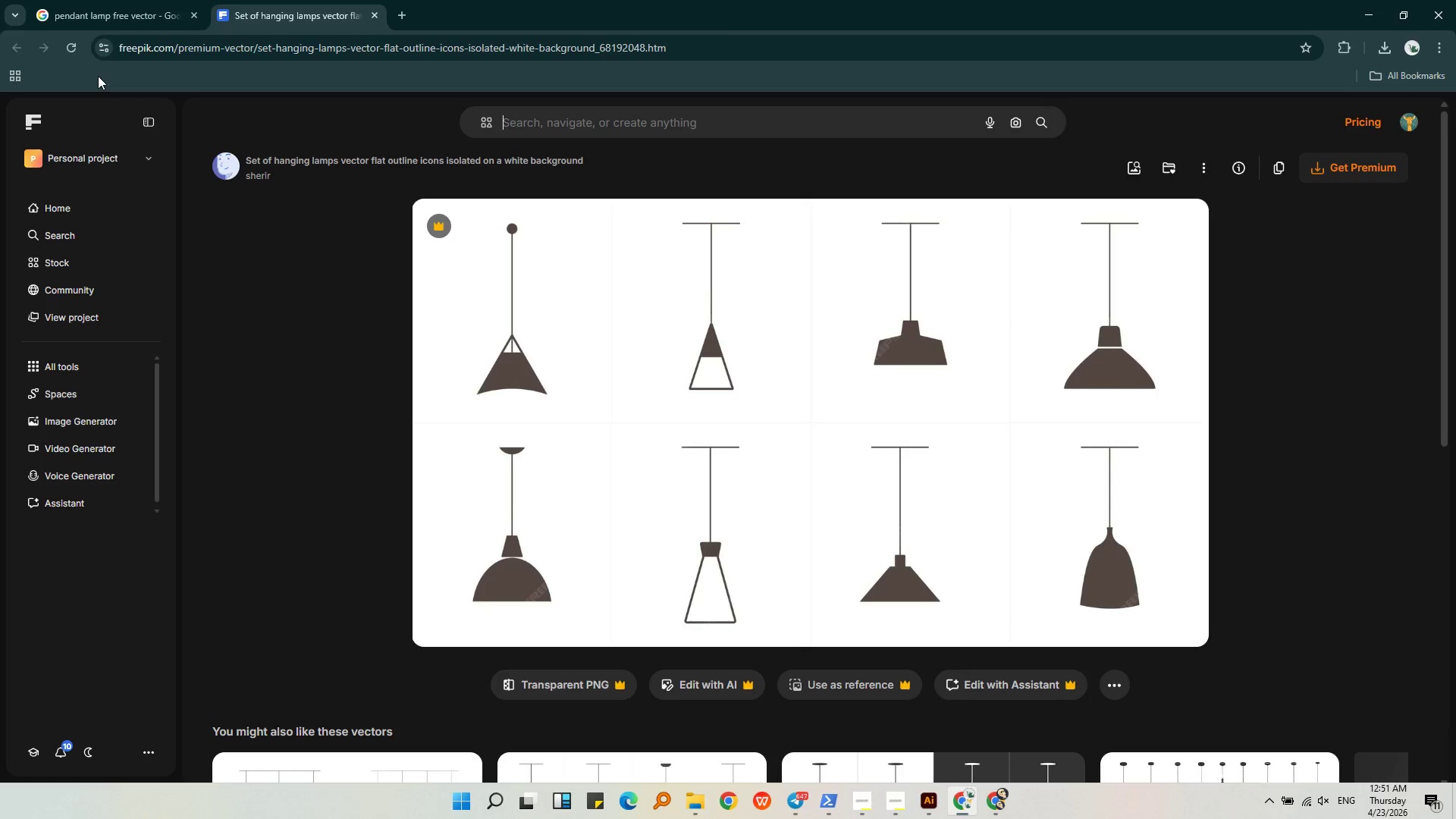 
wait(66.86)
 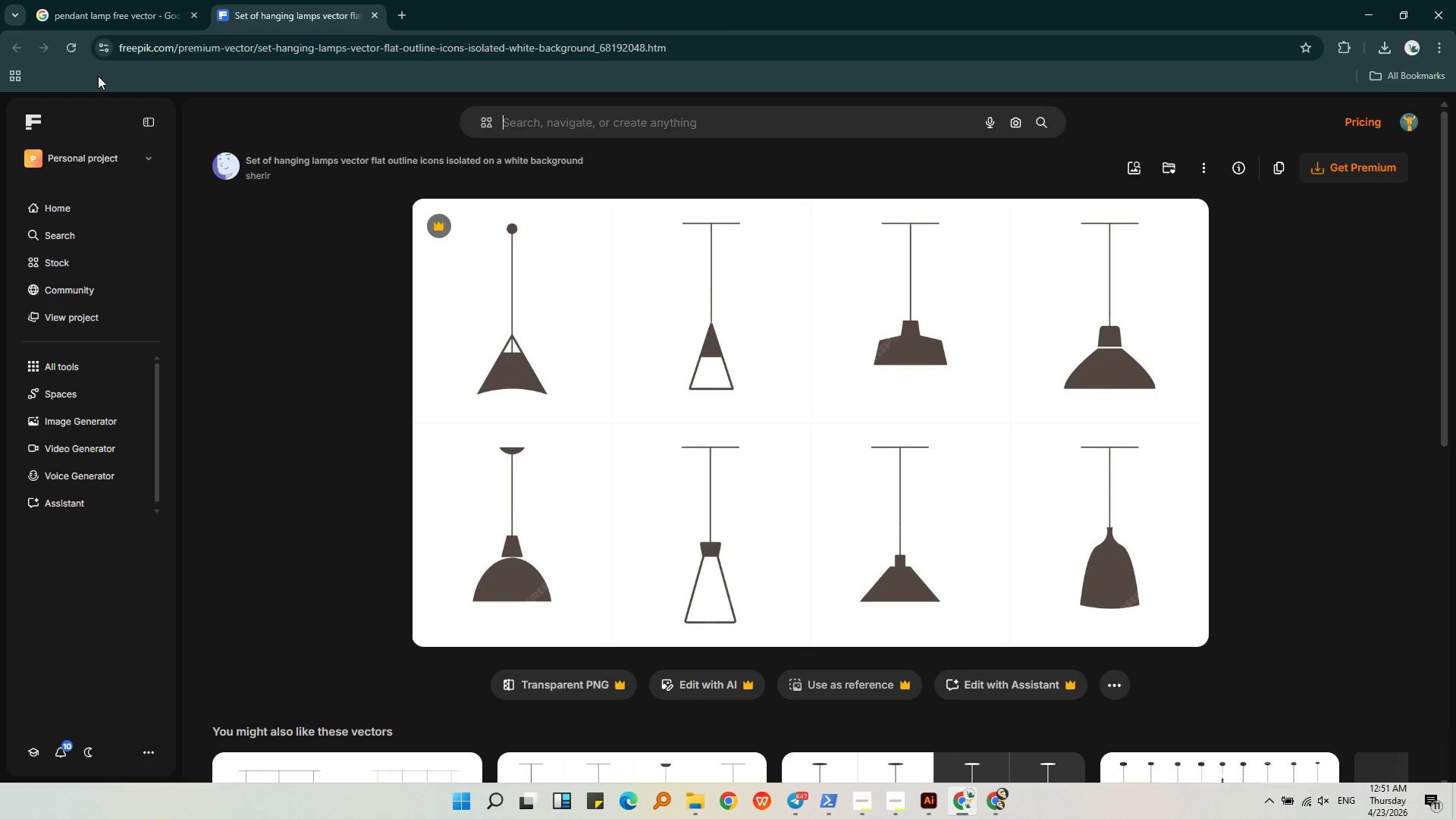 
left_click([111, 24])
 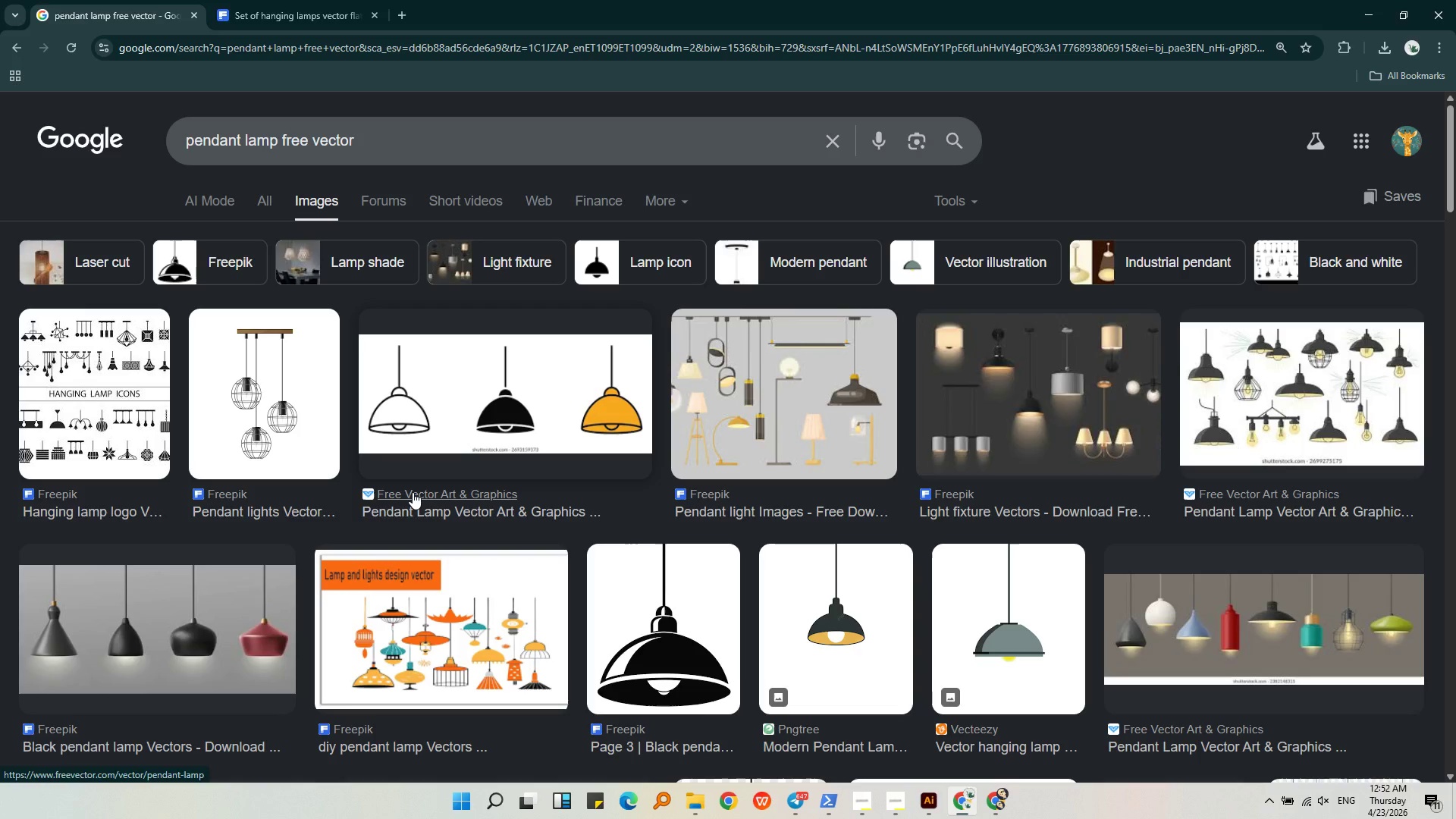 
left_click([413, 492])
 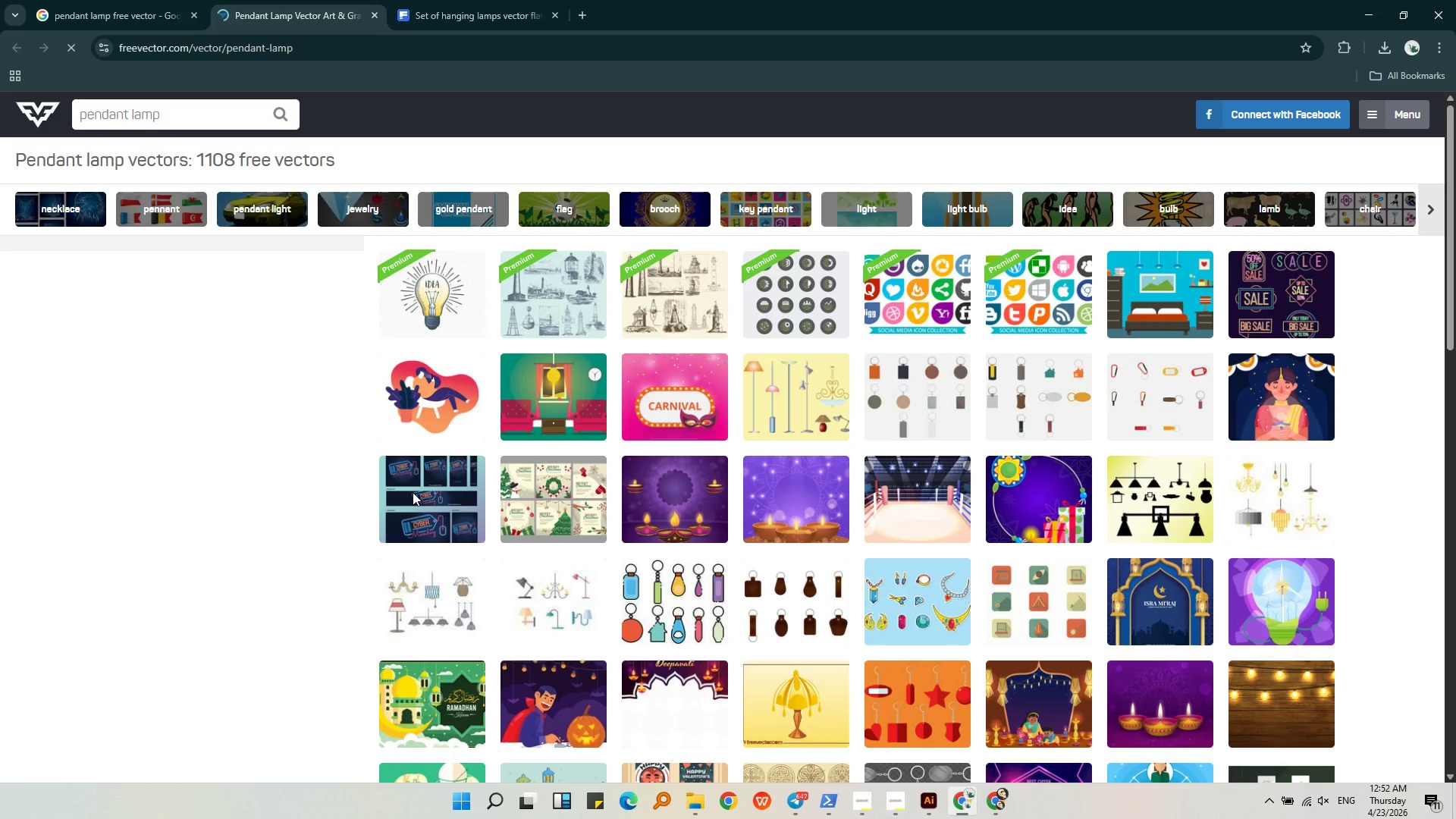 
left_click([403, 2])
 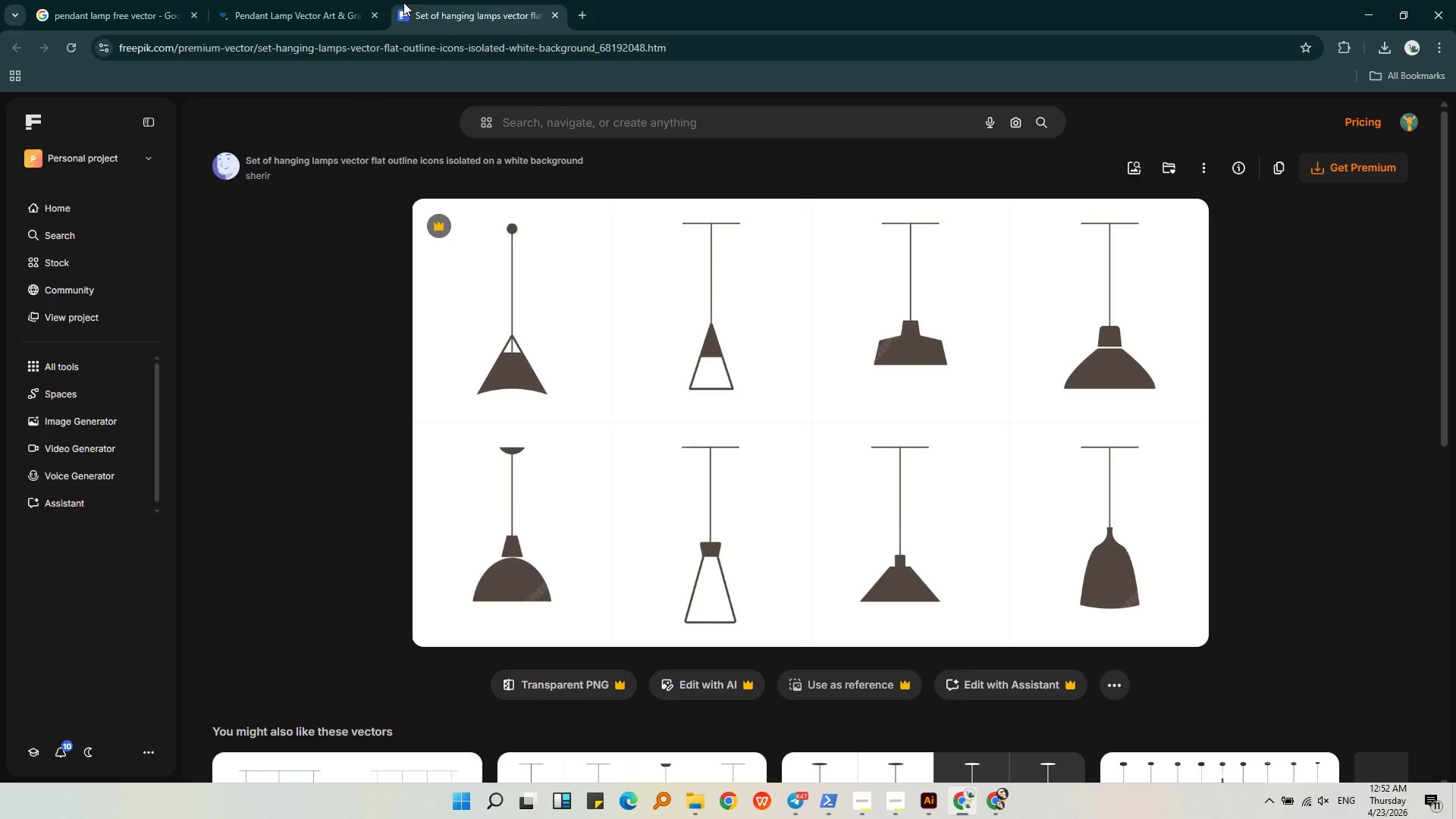 
scroll: coordinate [586, 398], scroll_direction: down, amount: 4.0
 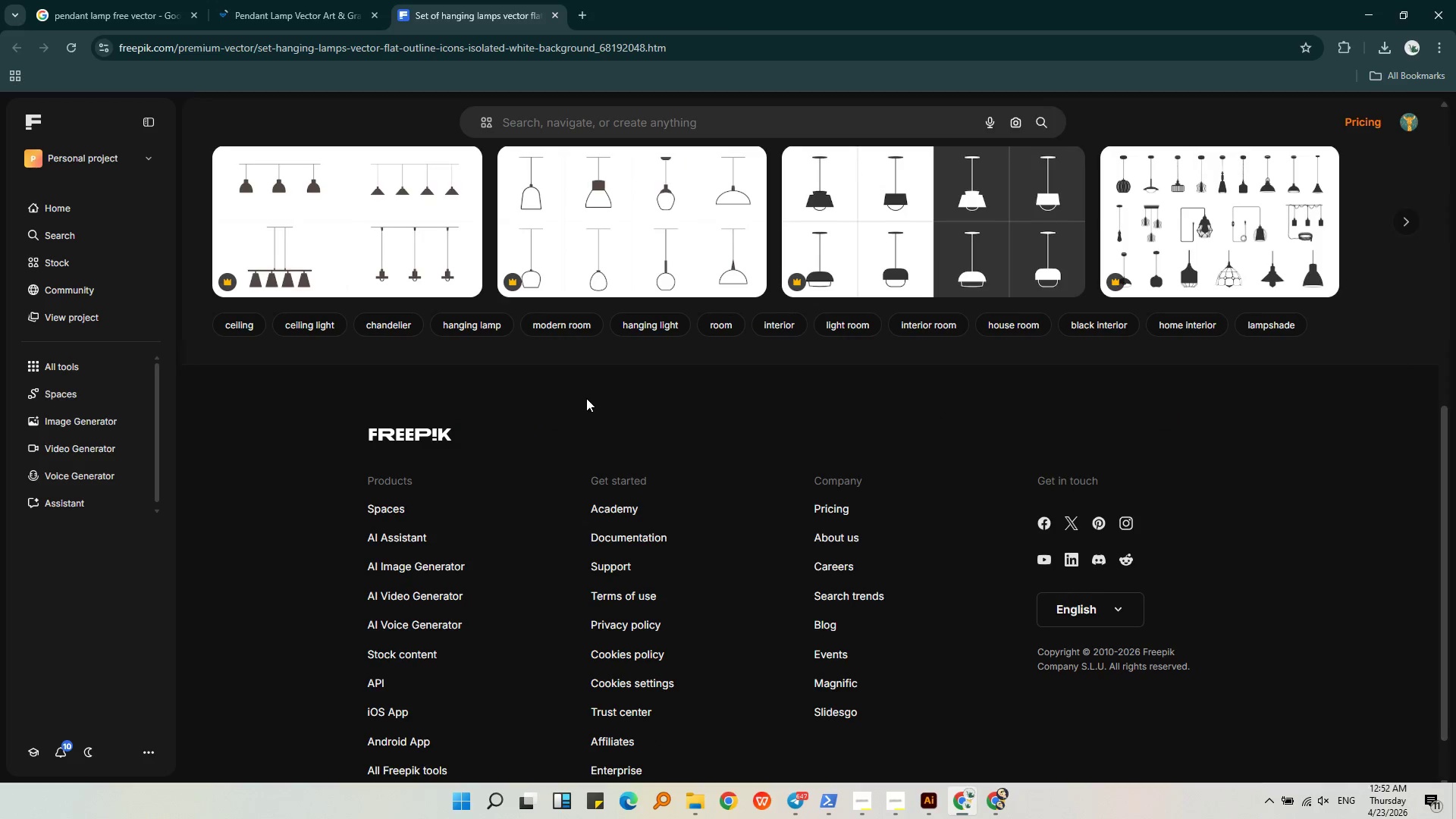 
scroll: coordinate [586, 398], scroll_direction: up, amount: 5.0
 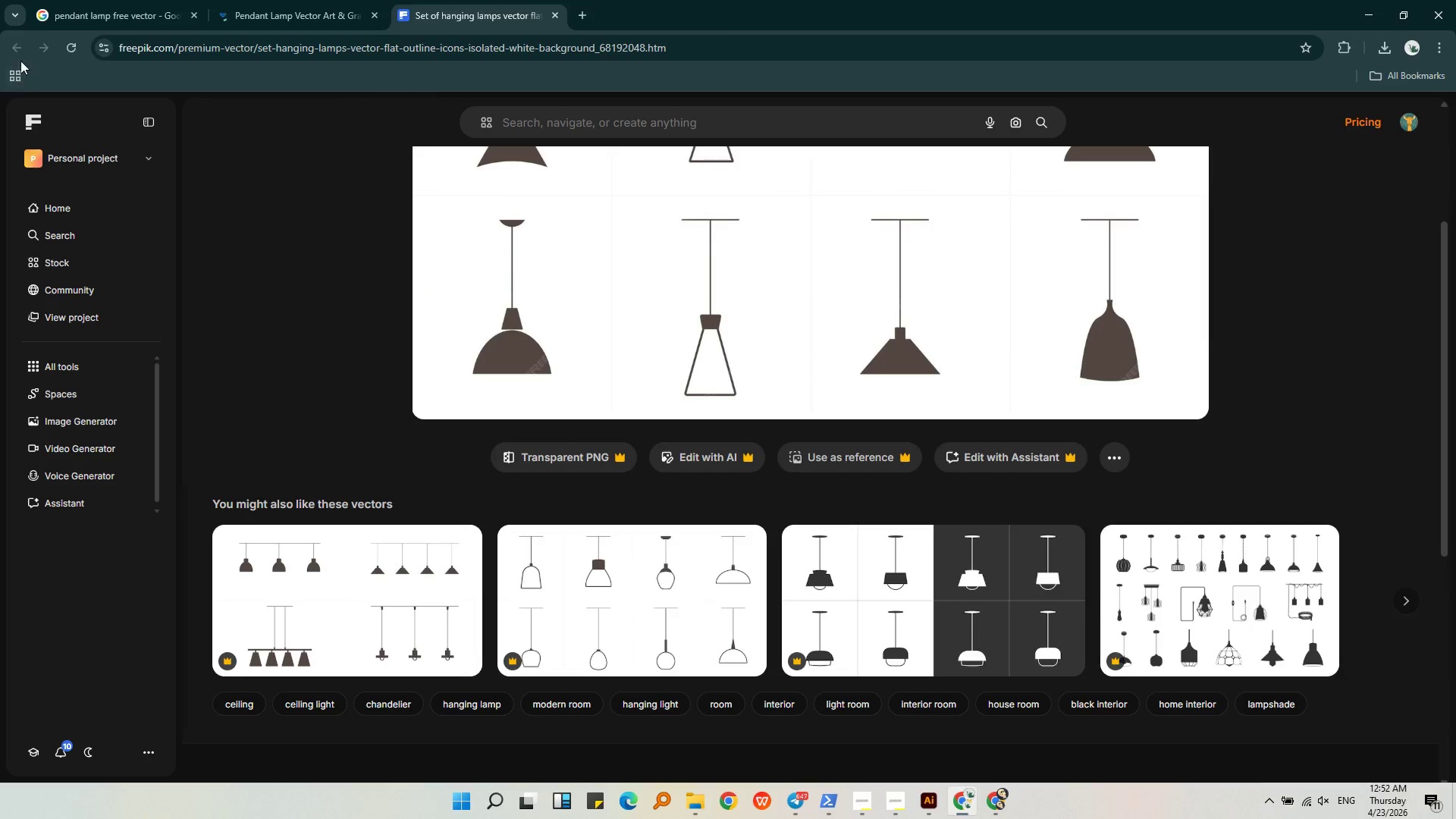 
left_click([20, 47])
 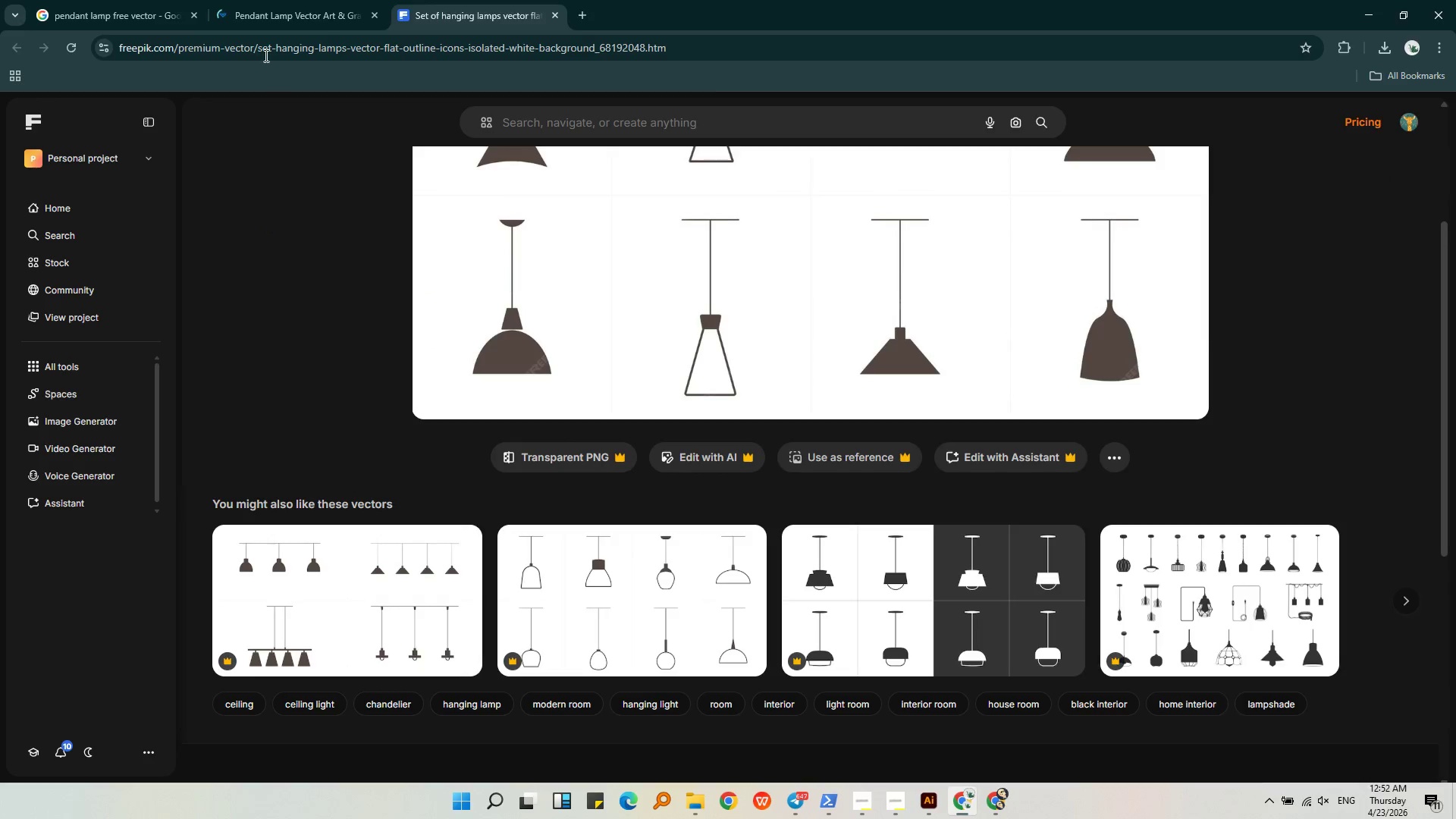 
left_click([115, 0])
 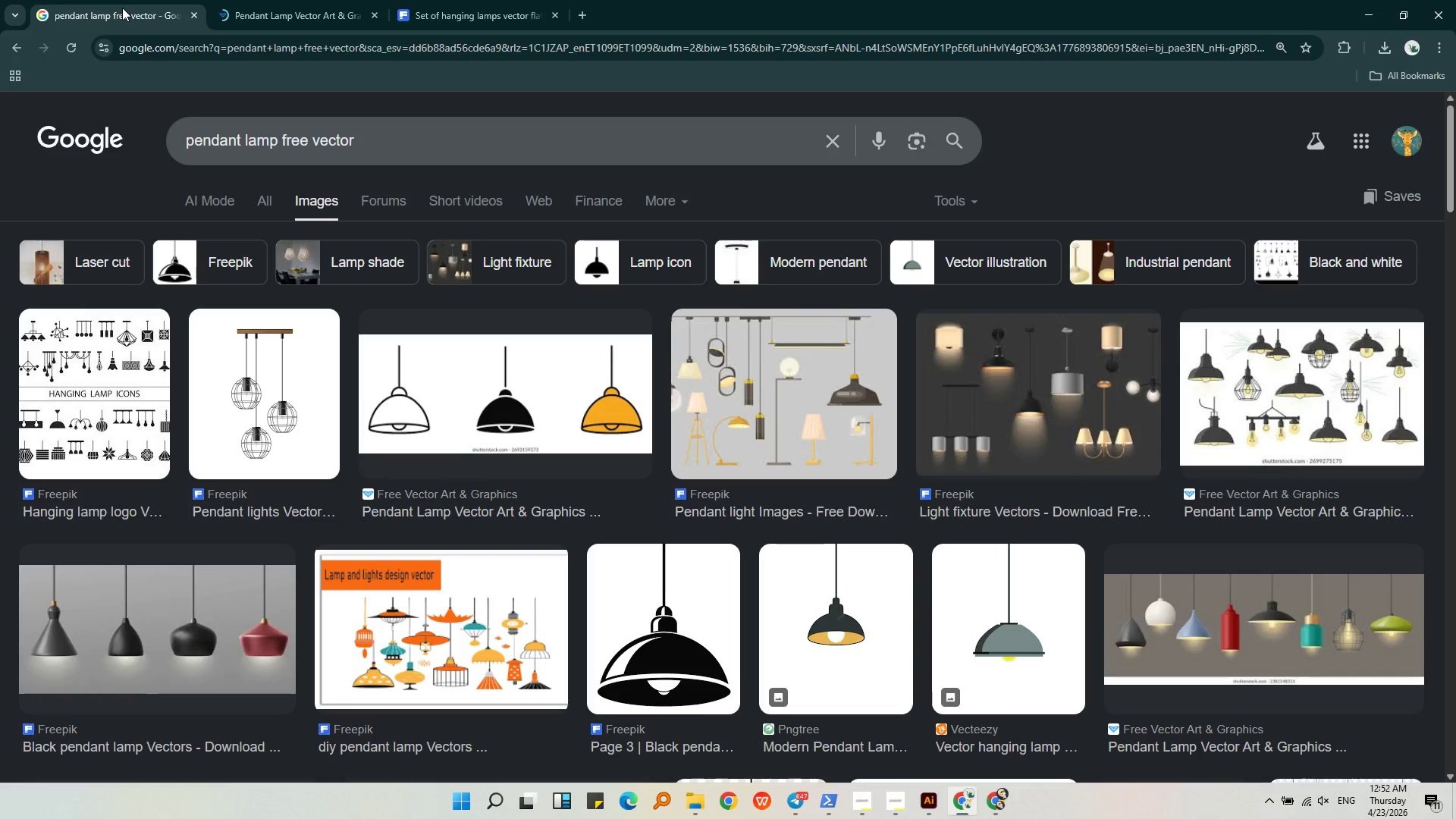 
scroll: coordinate [1085, 664], scroll_direction: down, amount: 5.0
 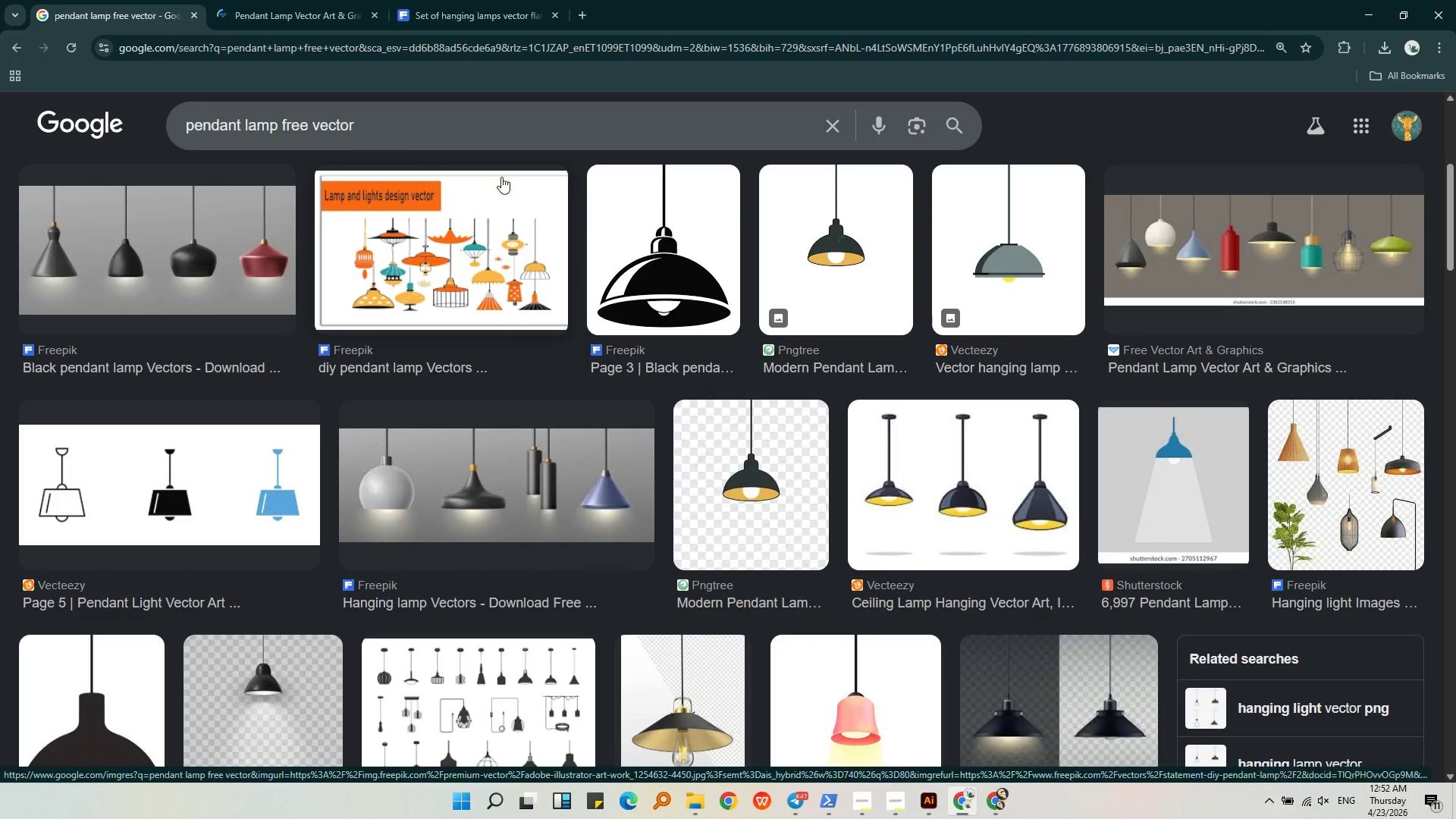 
wait(5.22)
 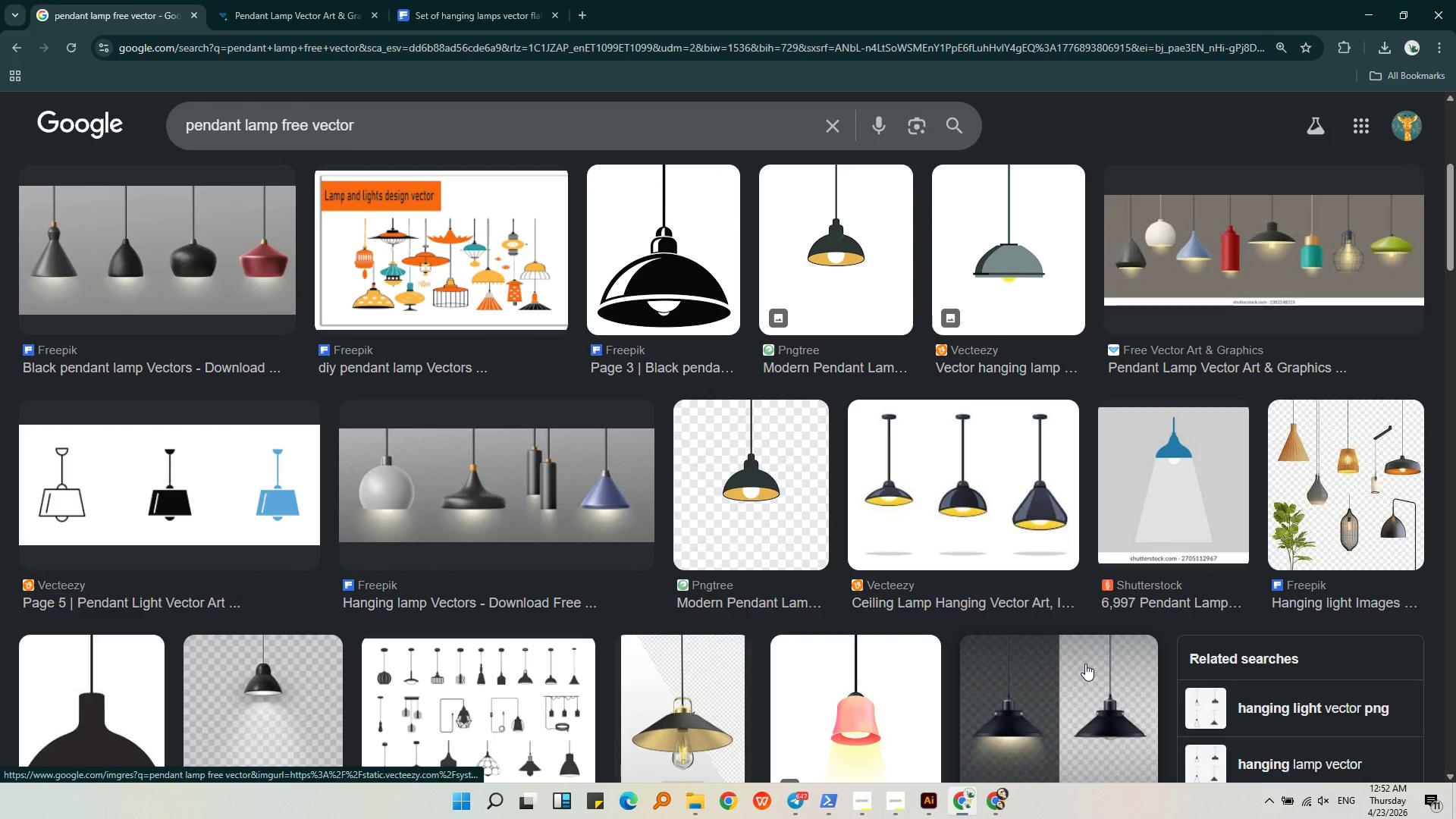 
scroll: coordinate [366, 459], scroll_direction: down, amount: 7.0
 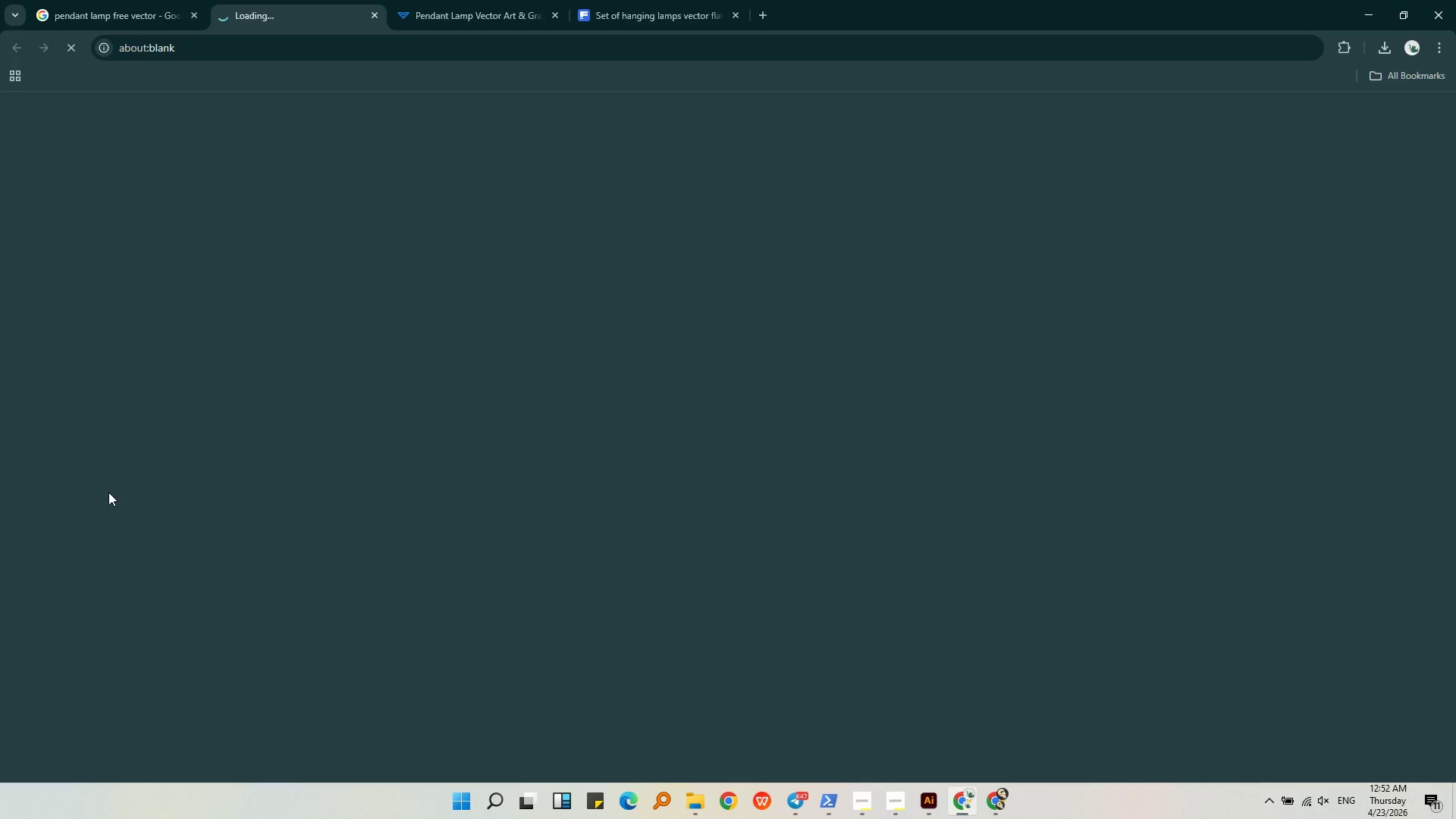 
wait(9.44)
 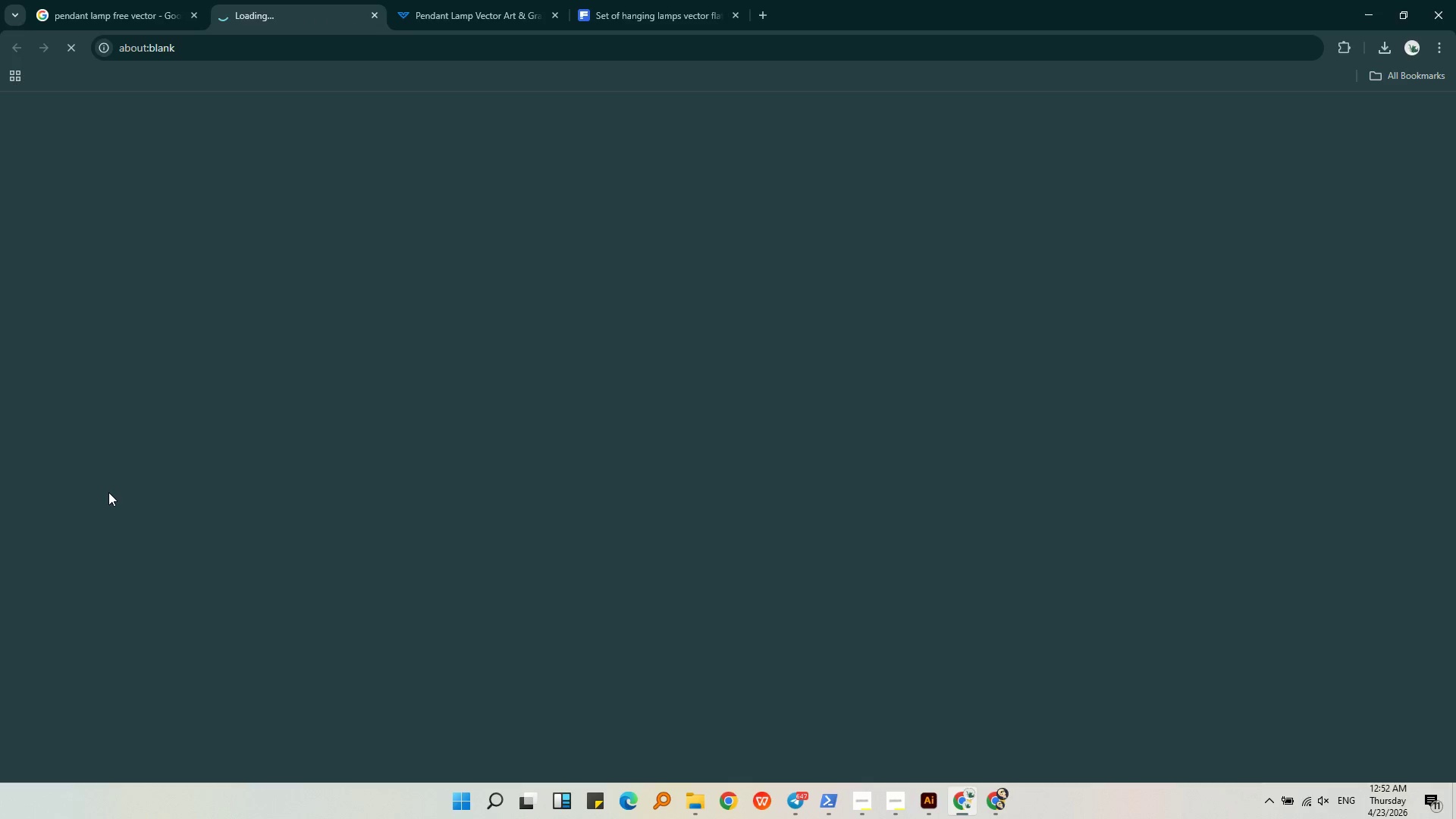 
left_click([181, 296])
 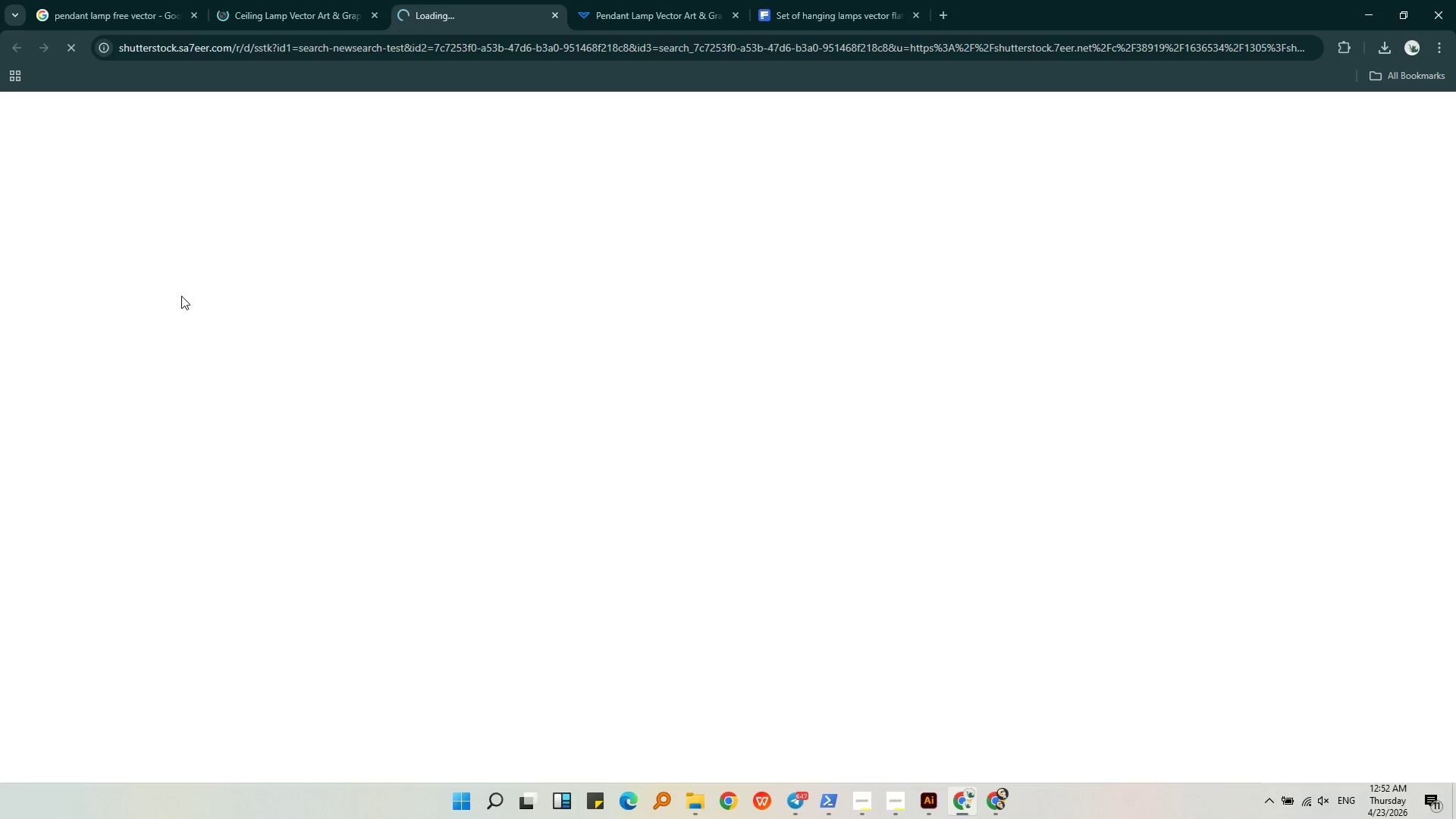 
wait(8.33)
 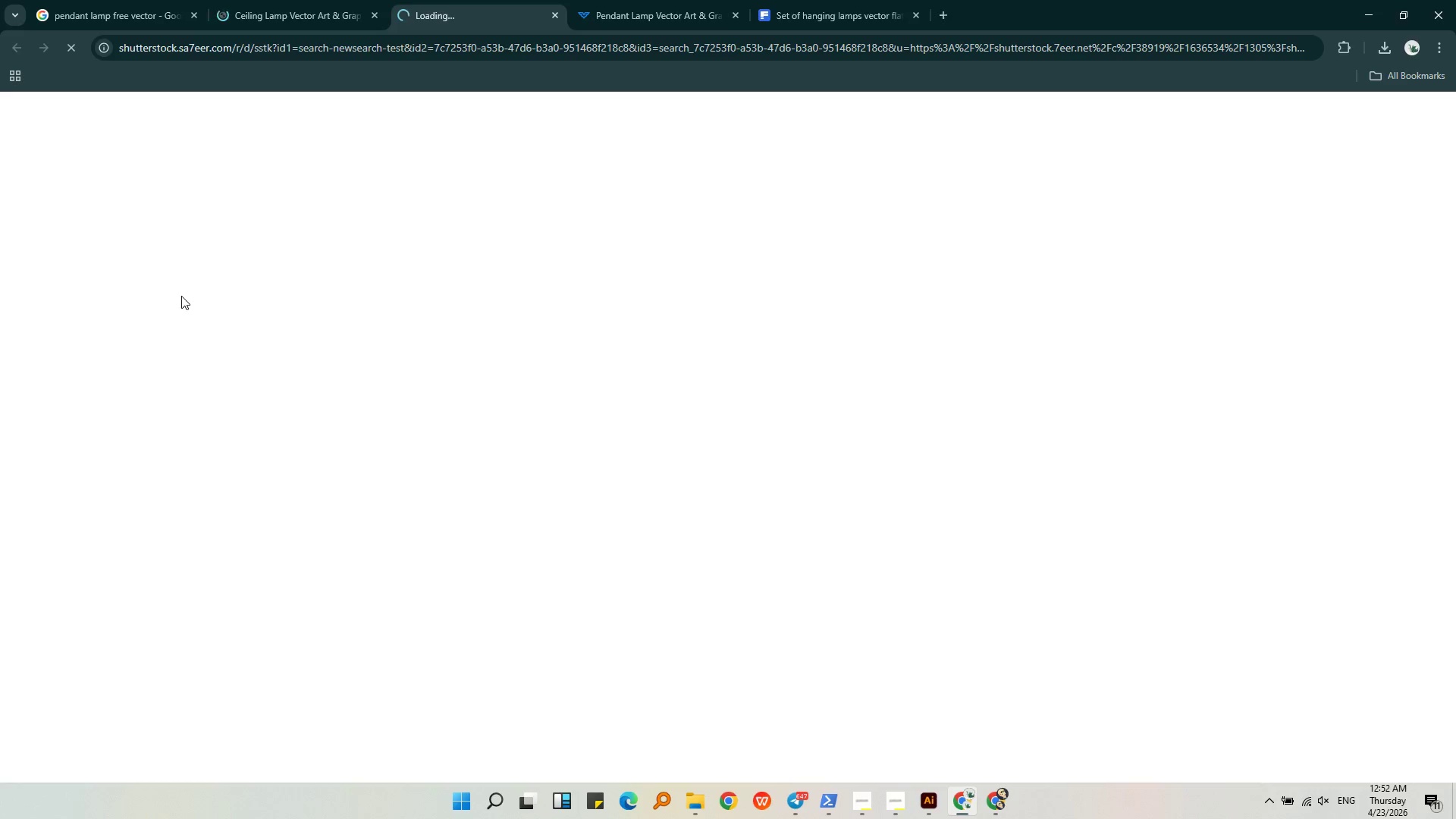 
left_click([632, 0])
 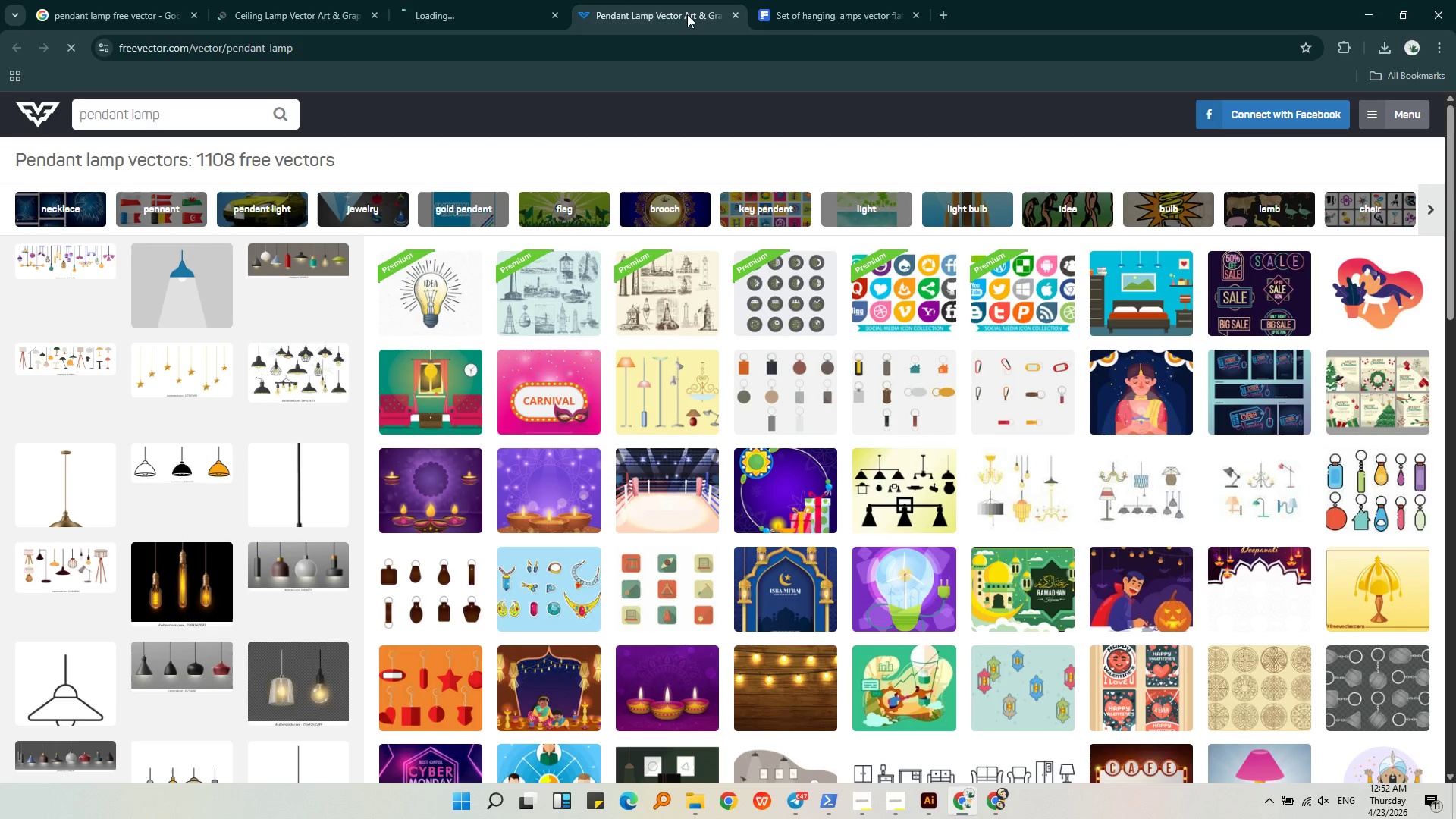 
left_click([805, 17])
 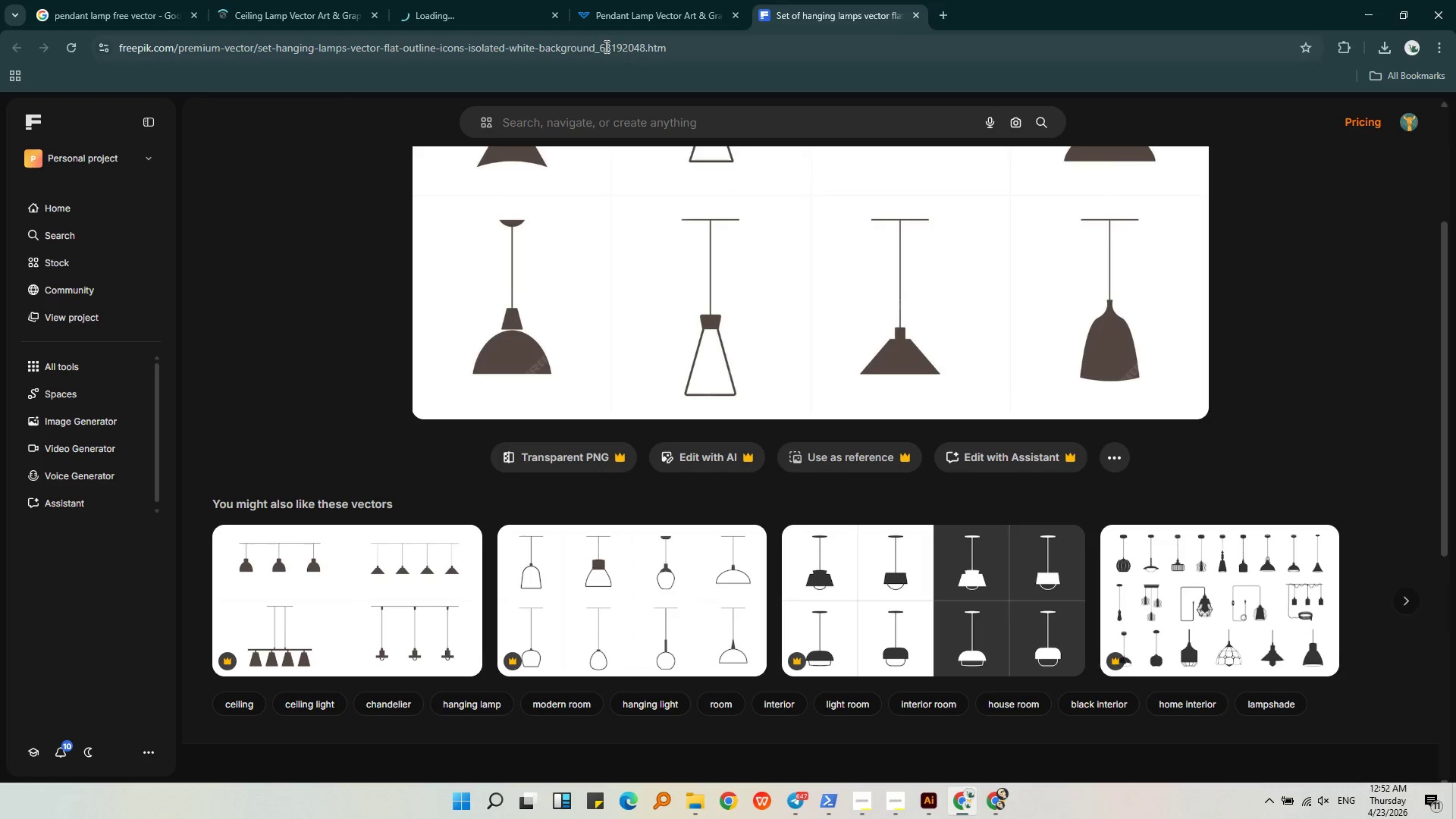 
left_click([611, 9])
 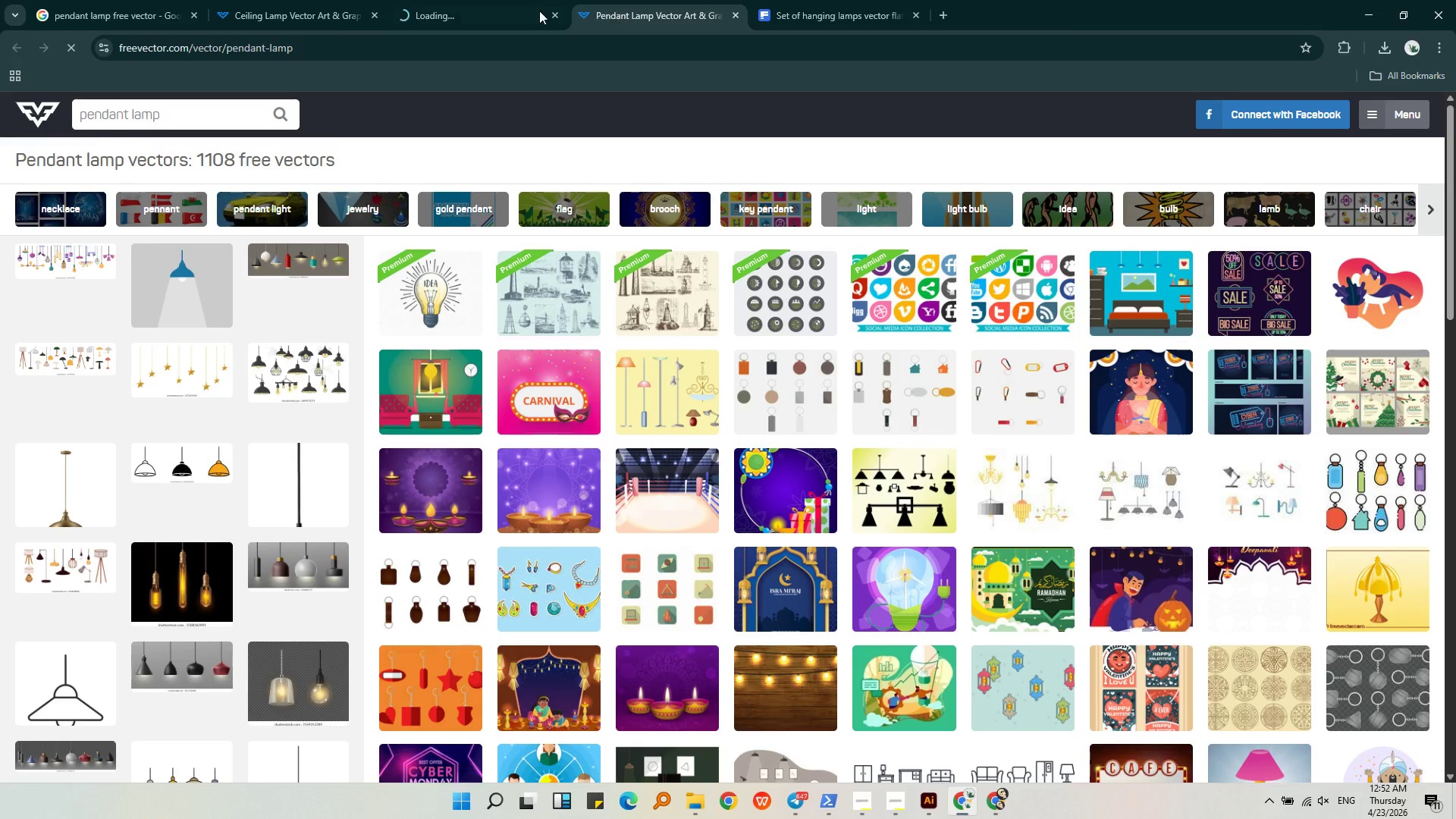 
left_click([466, 1])
 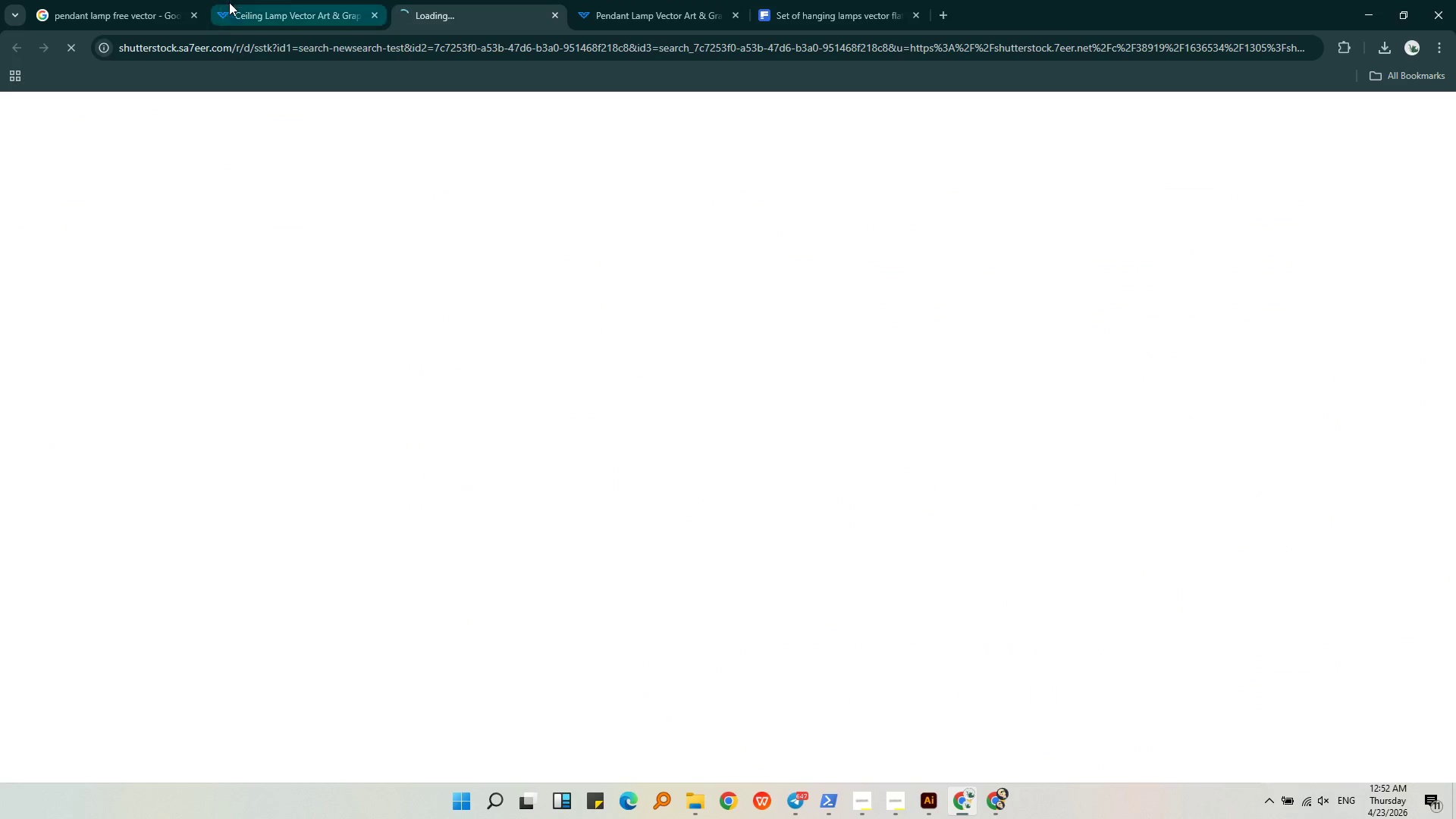 
left_click([332, 5])
 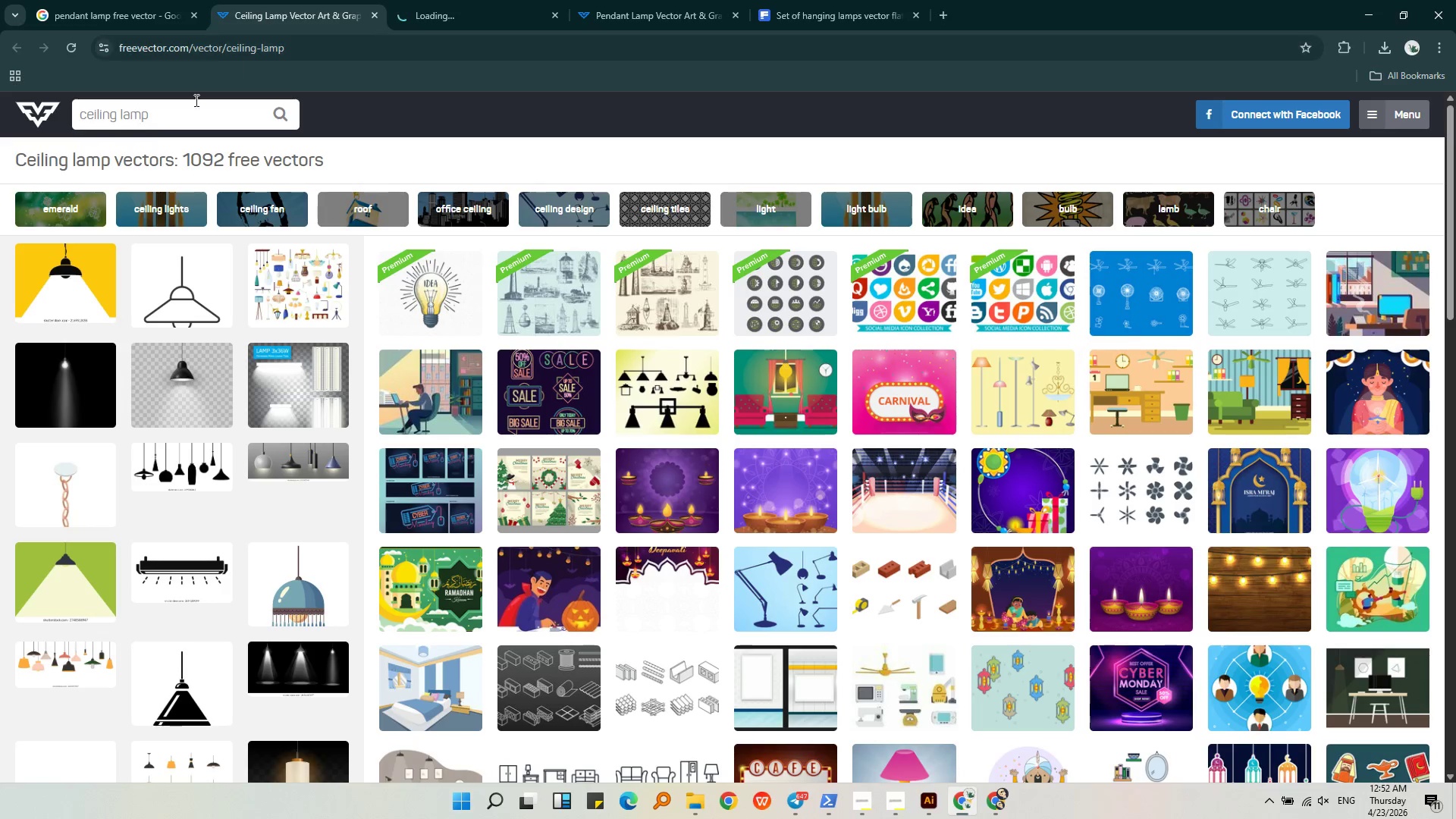 
left_click([36, 7])
 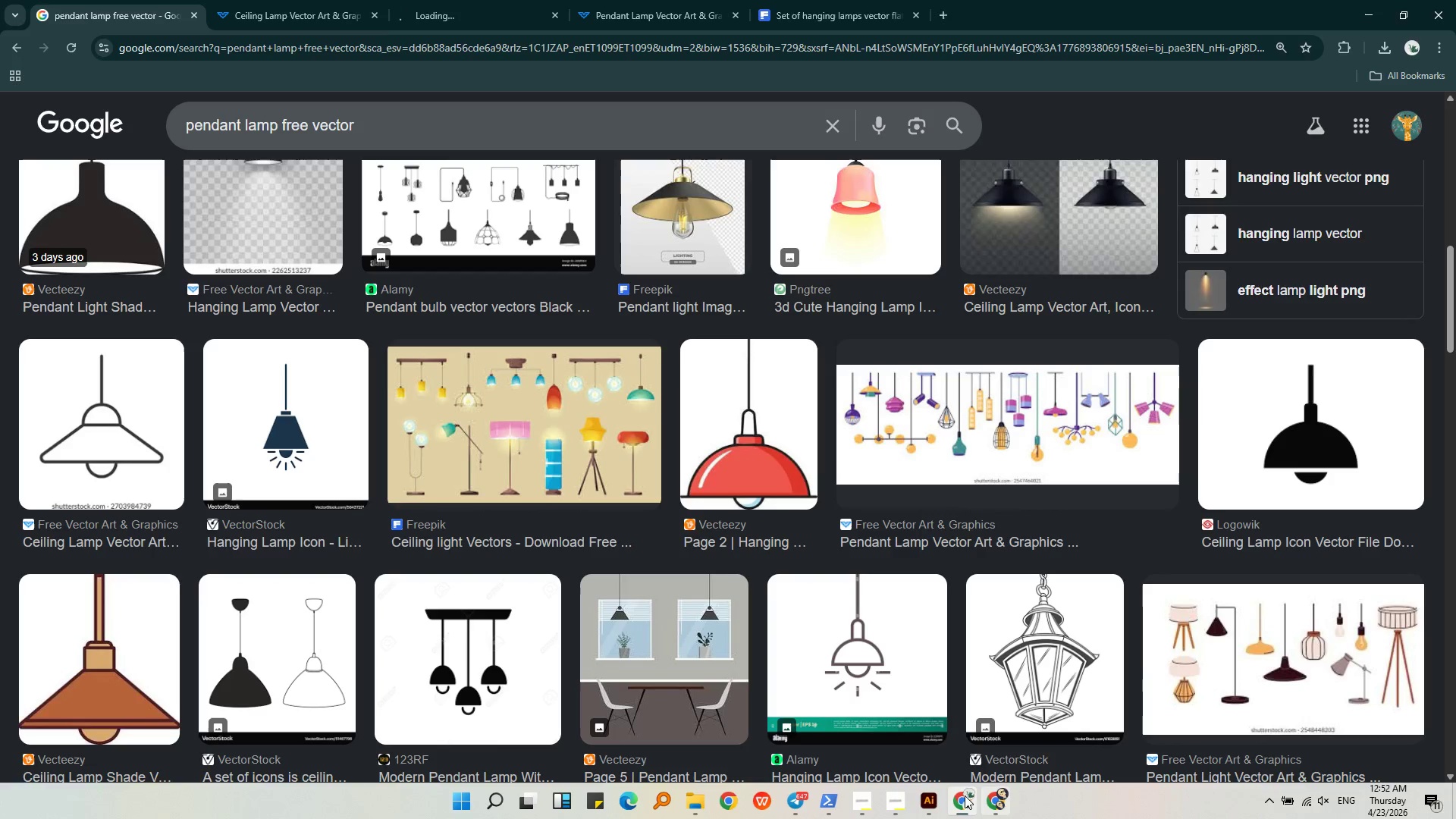 
left_click([1008, 805])
 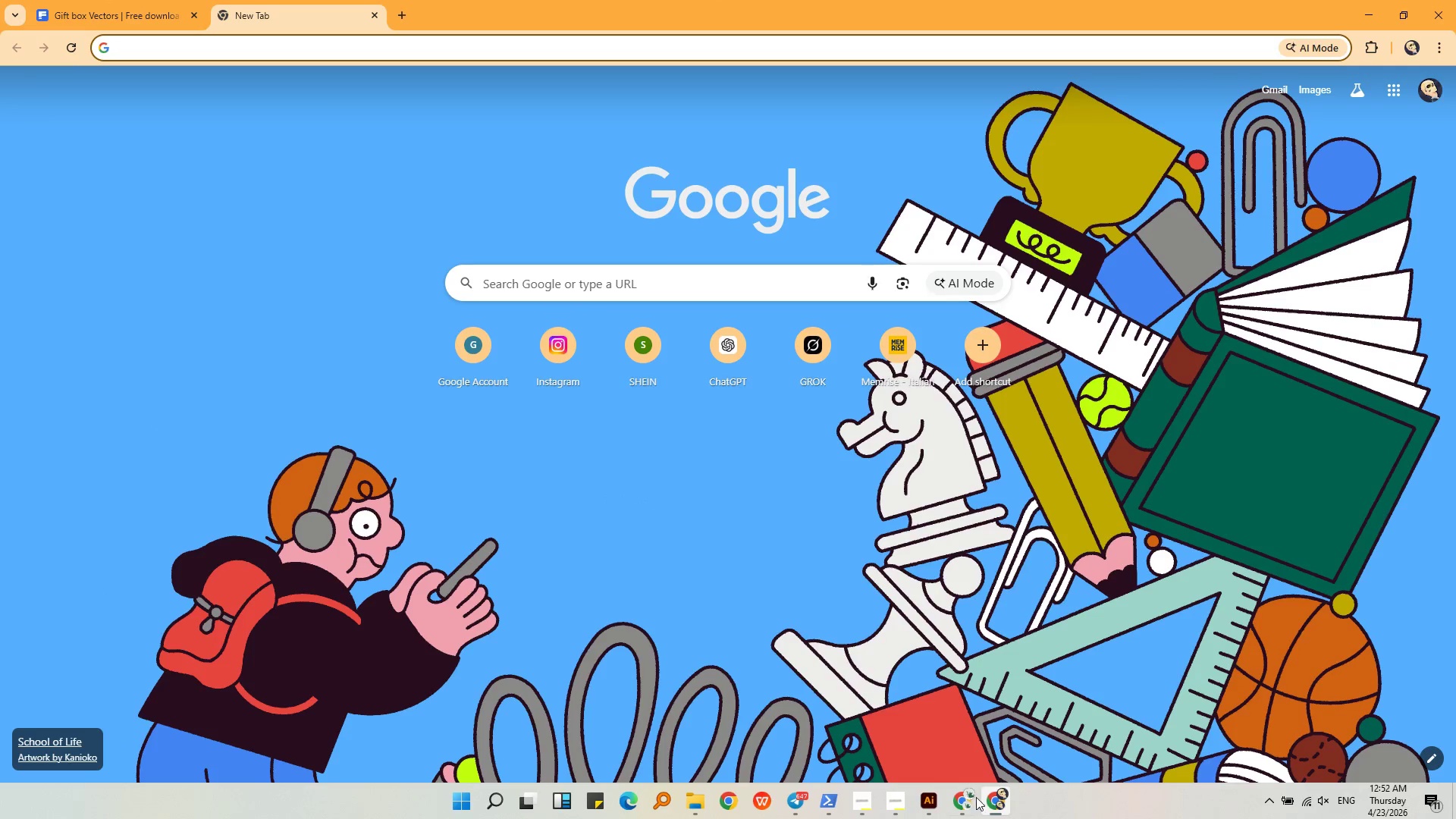 
left_click([972, 797])
 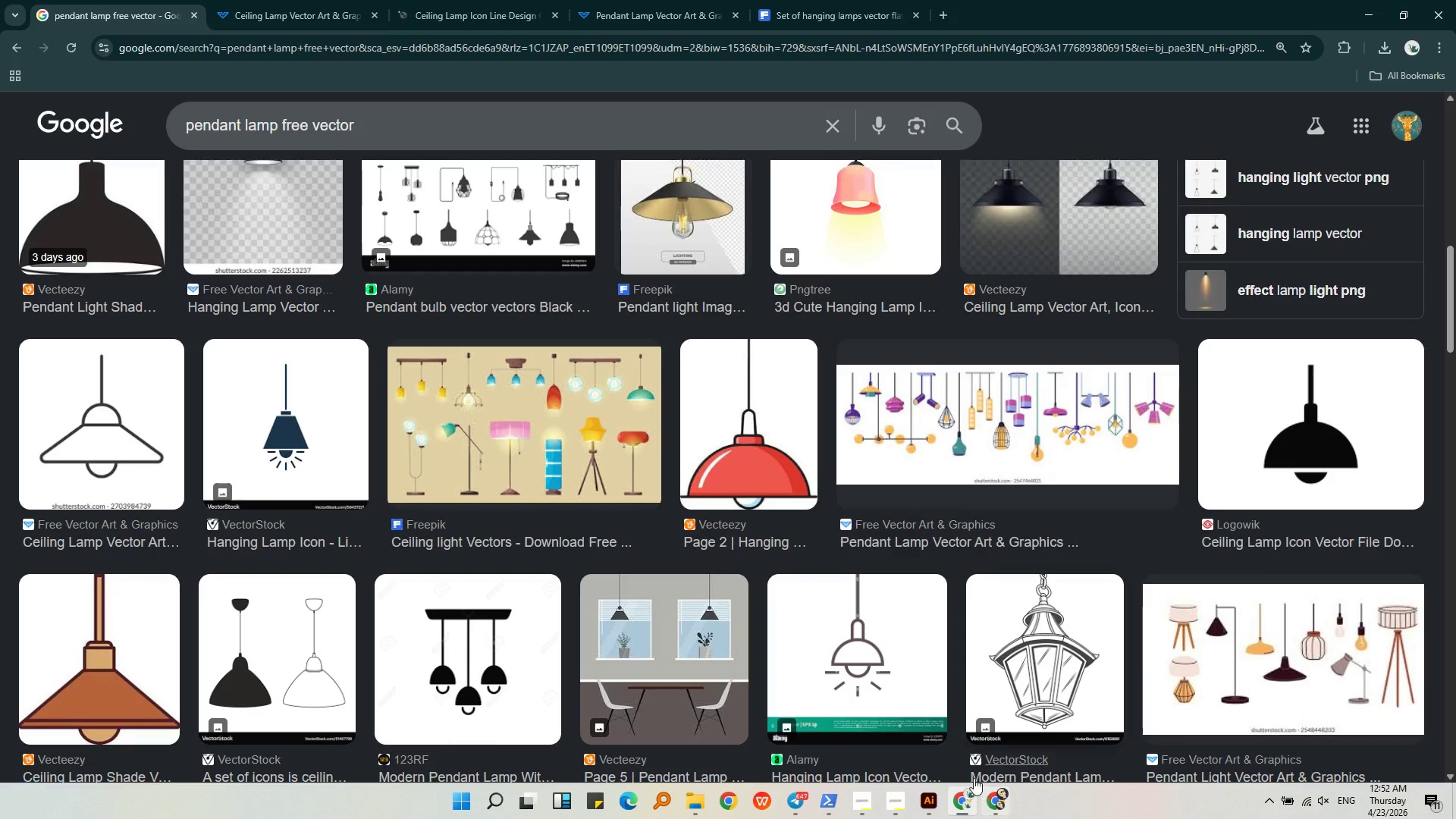 
left_click([896, 795])